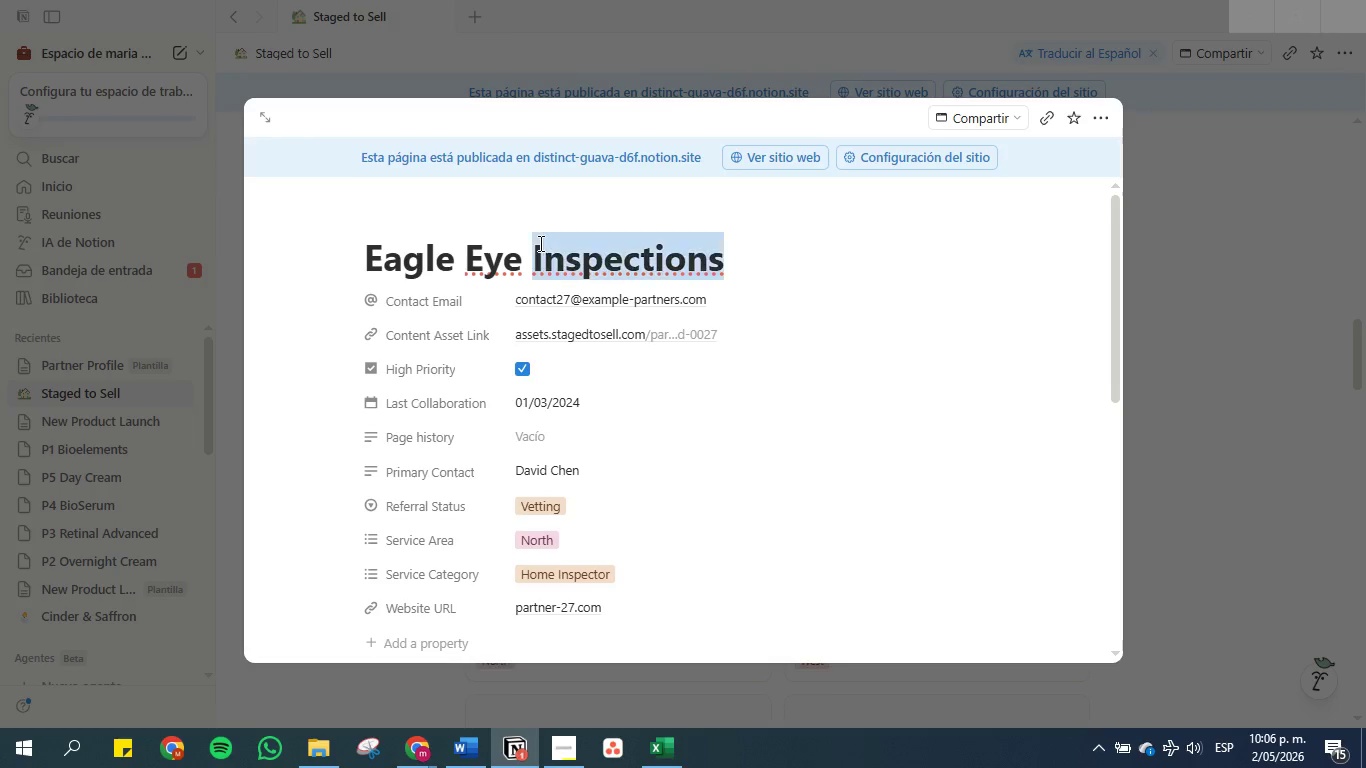 
triple_click([539, 243])
 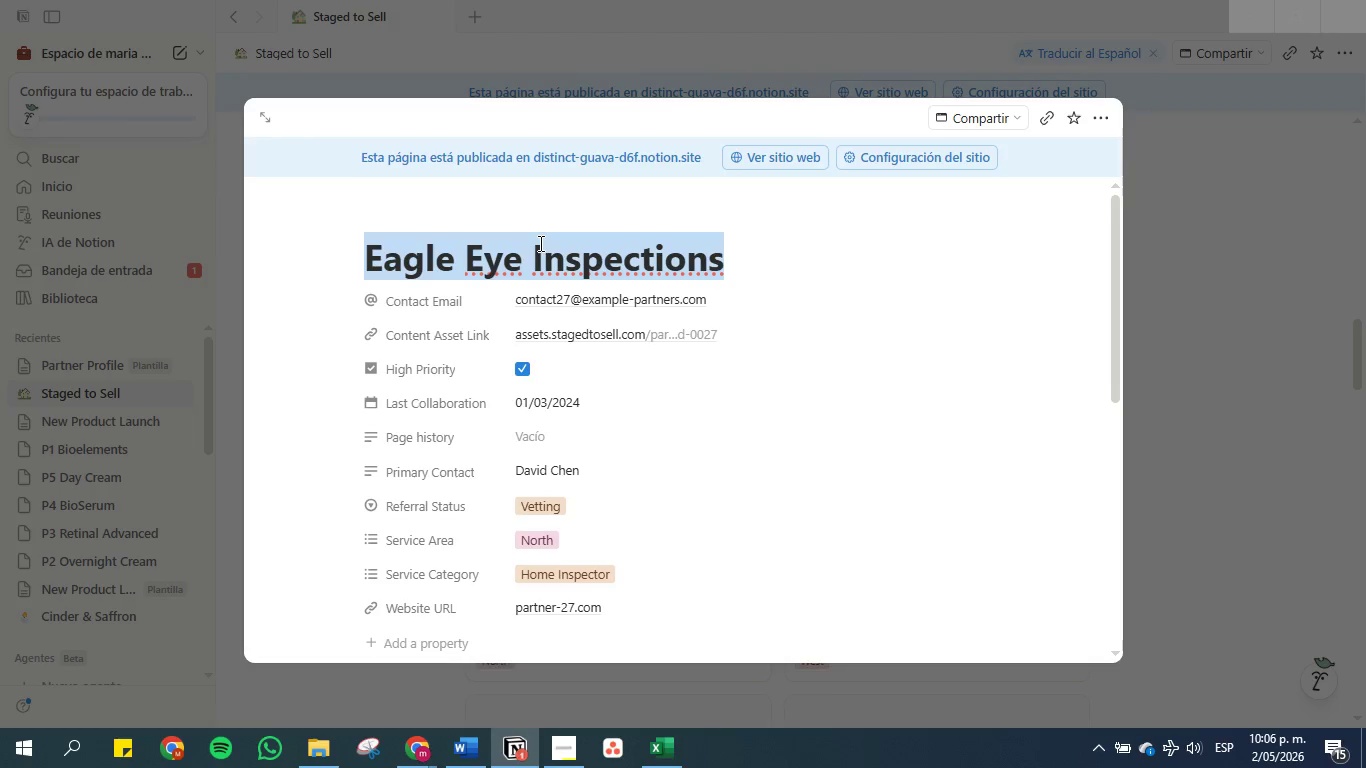 
key(Control+C)
 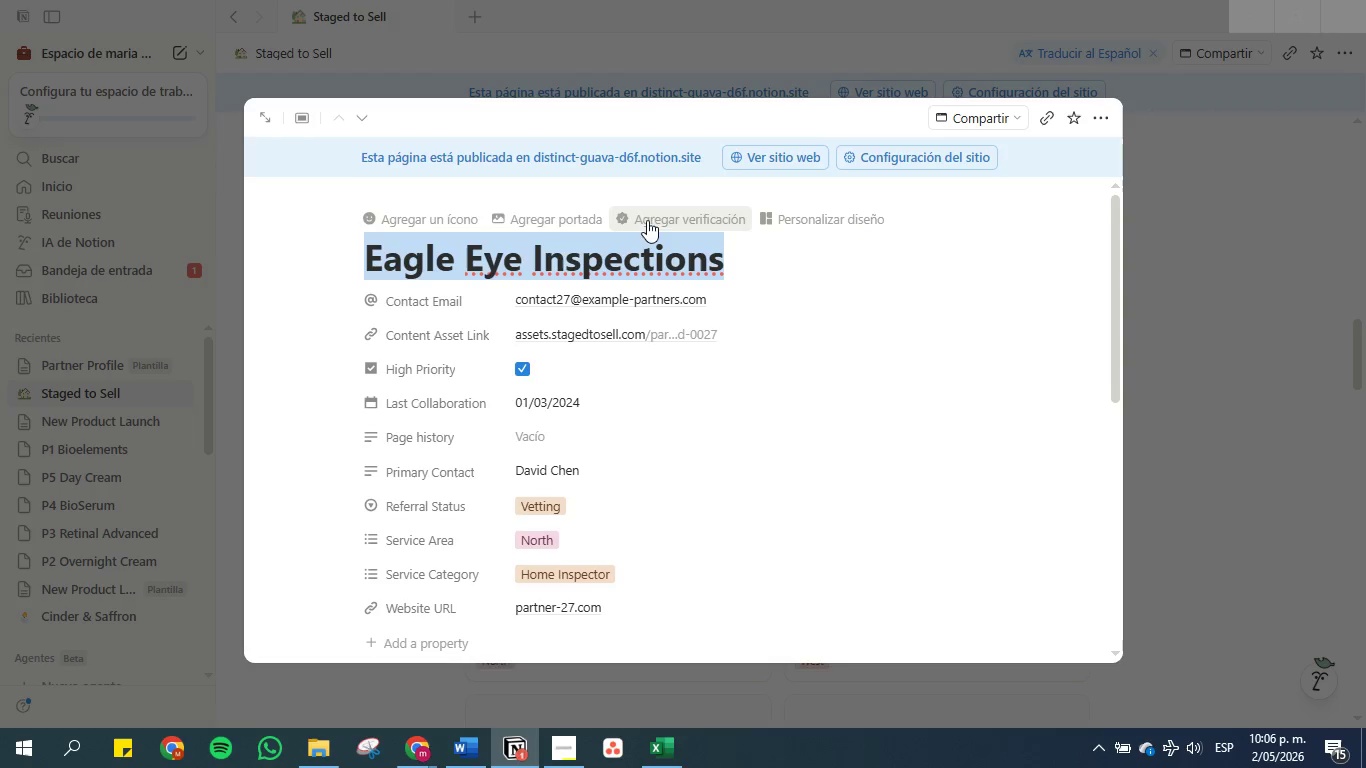 
left_click([515, 214])
 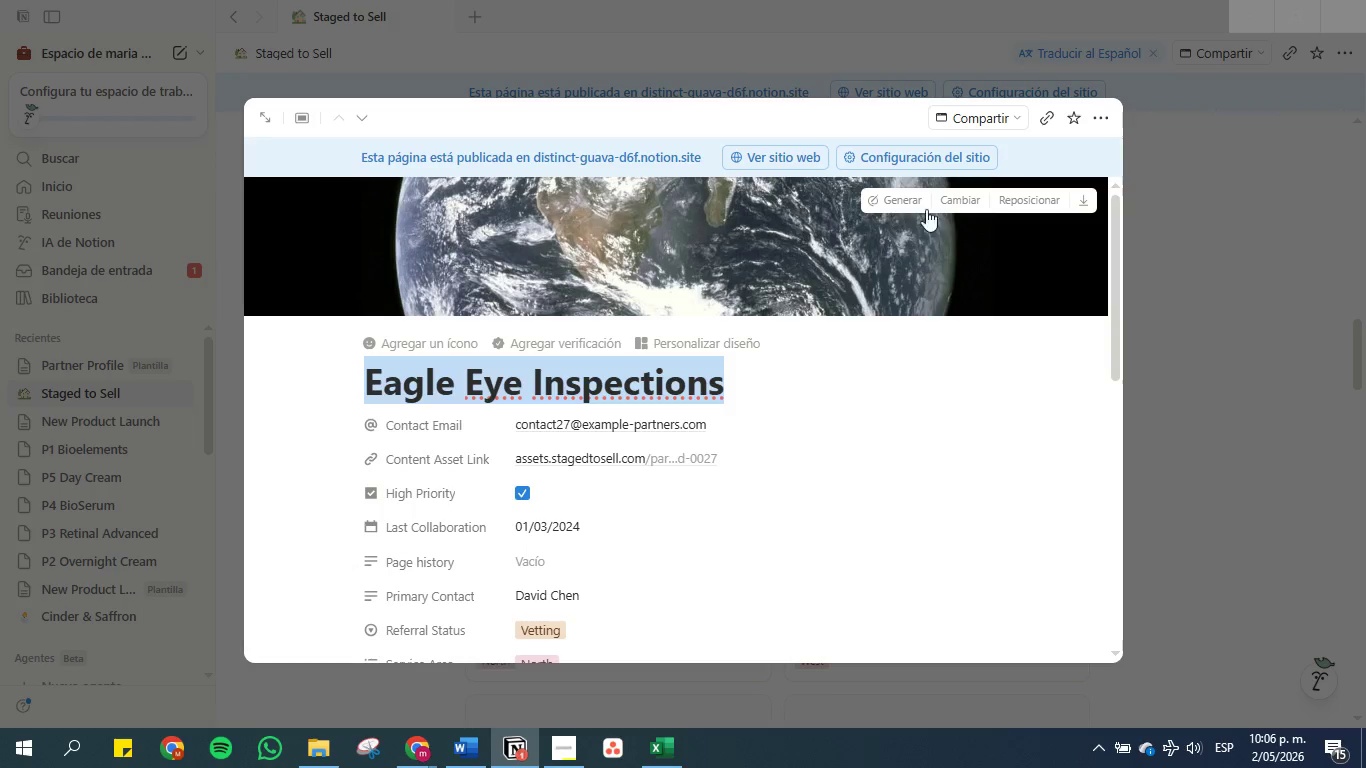 
left_click([951, 200])
 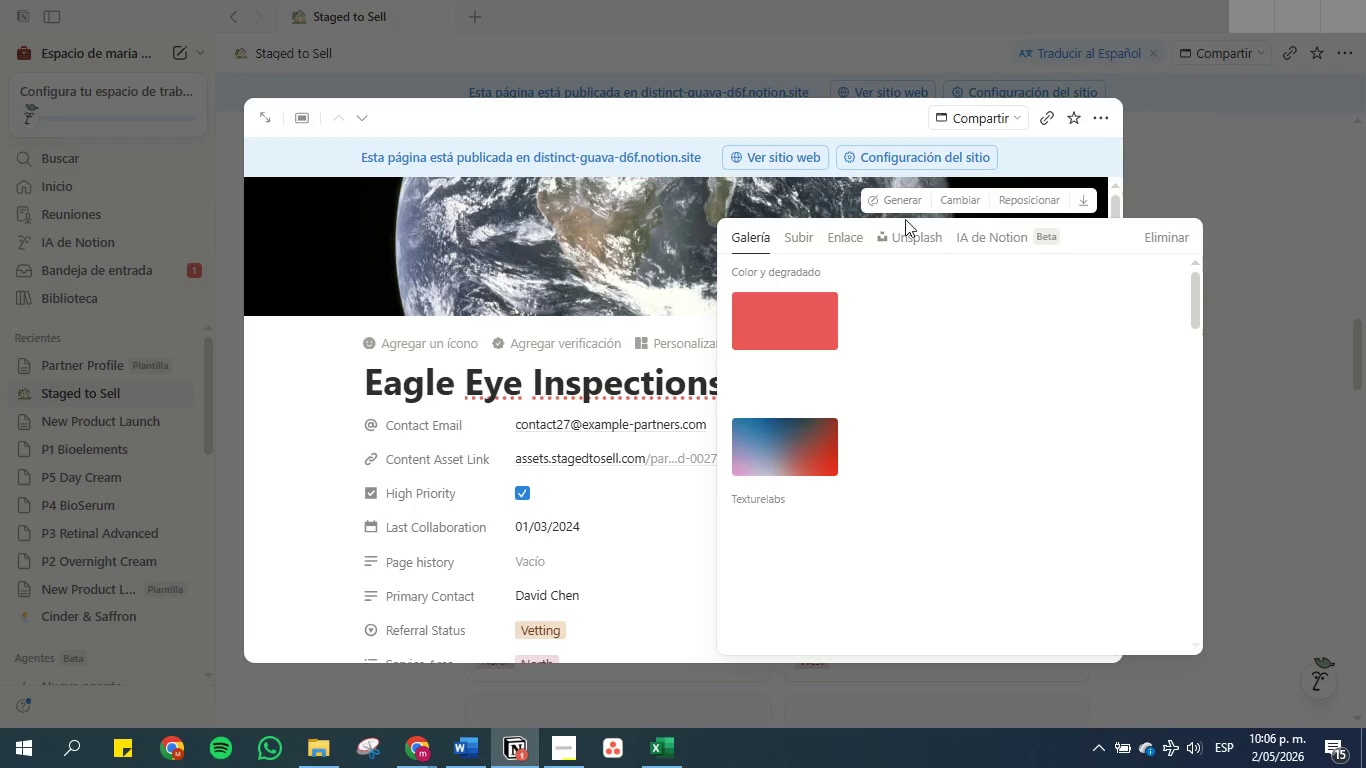 
left_click([908, 232])
 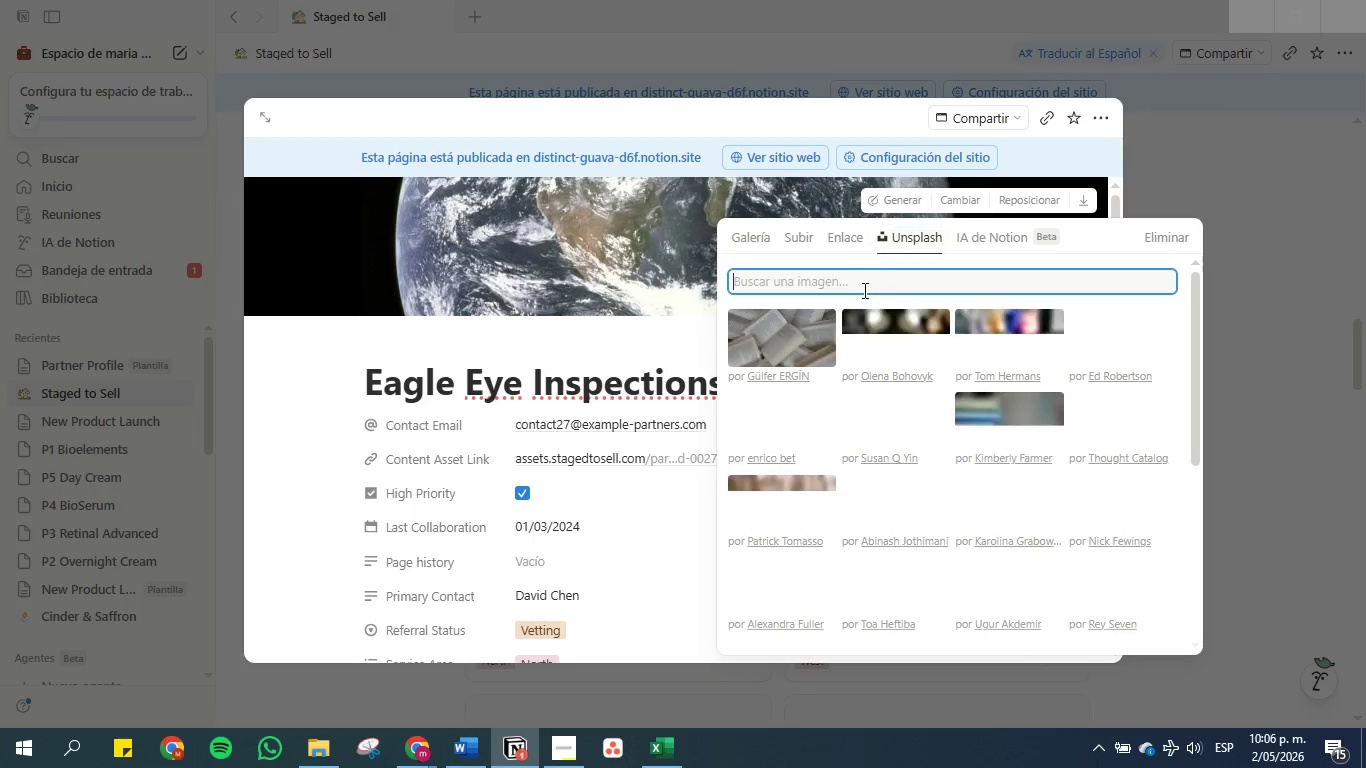 
left_click([861, 275])
 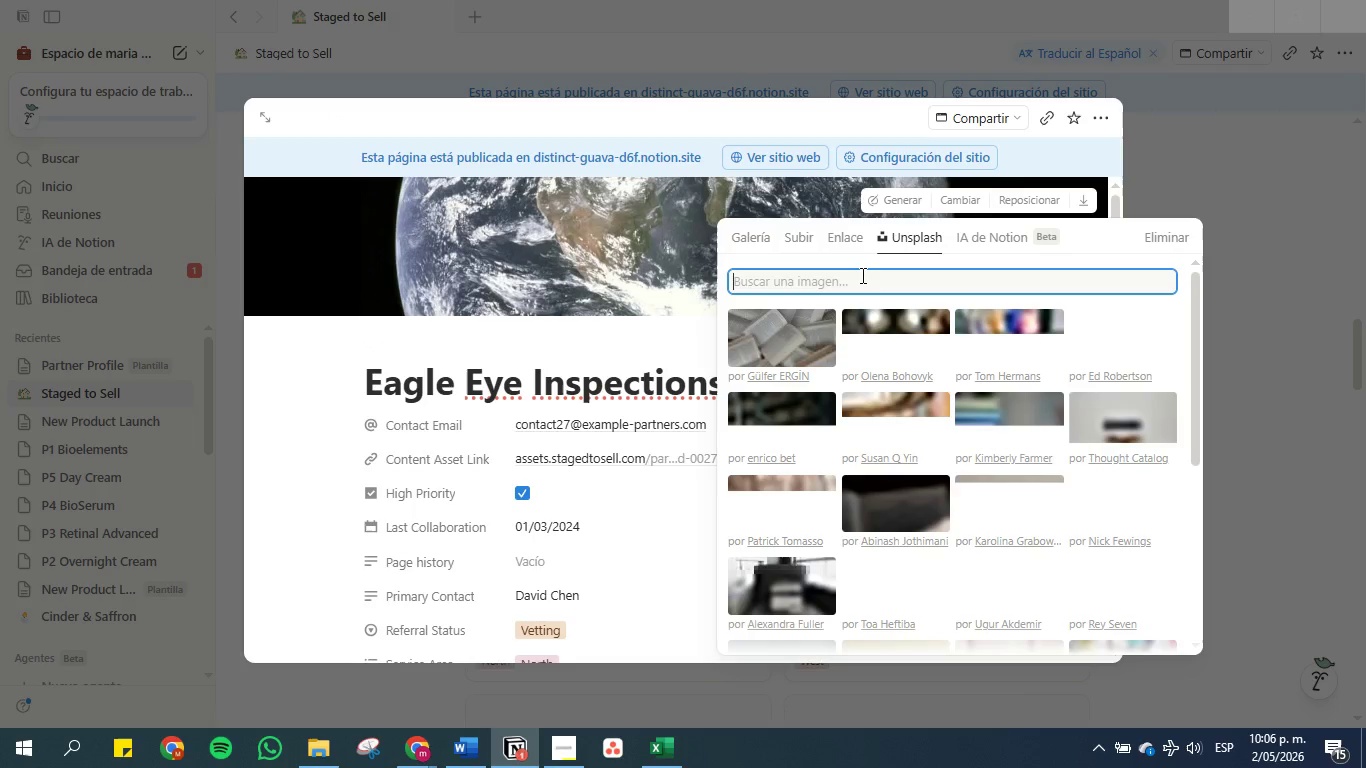 
key(Control+V)
 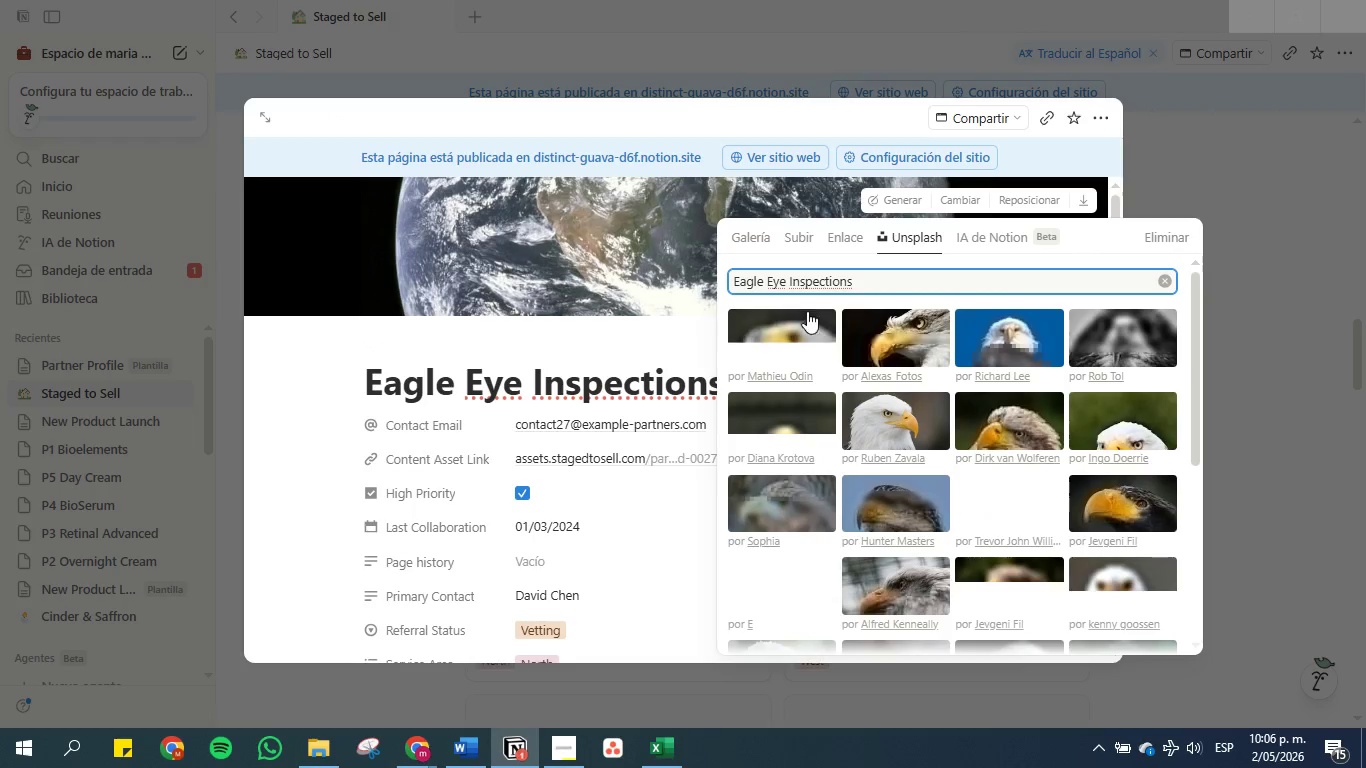 
double_click([787, 342])
 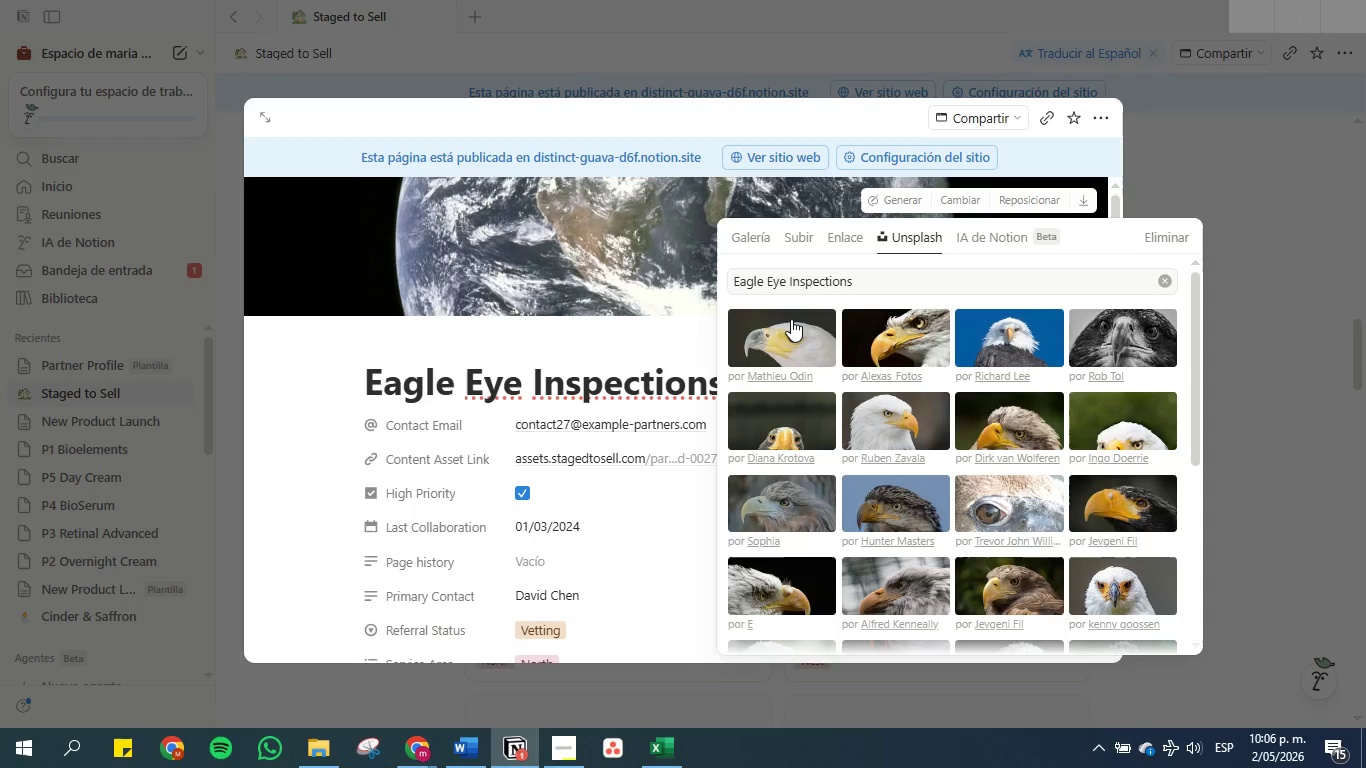 
wait(5.56)
 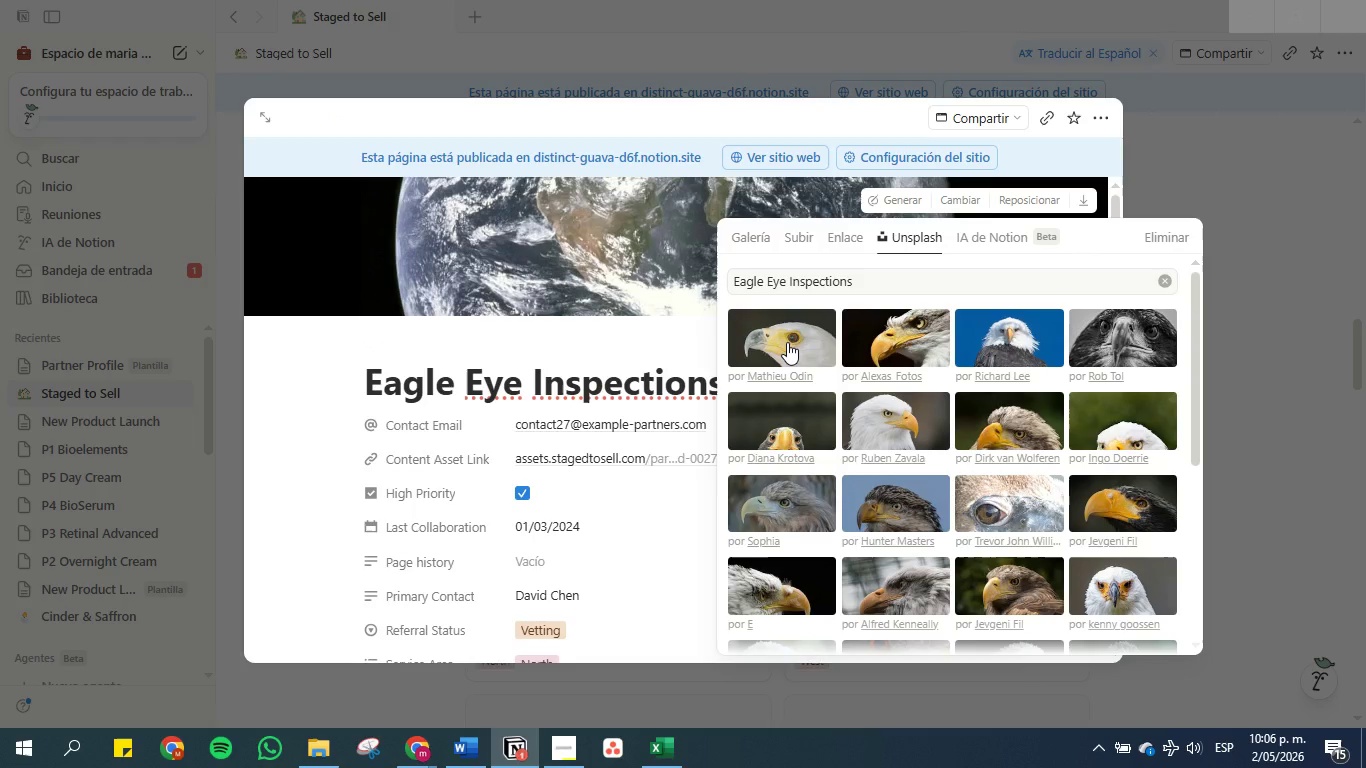 
double_click([791, 319])
 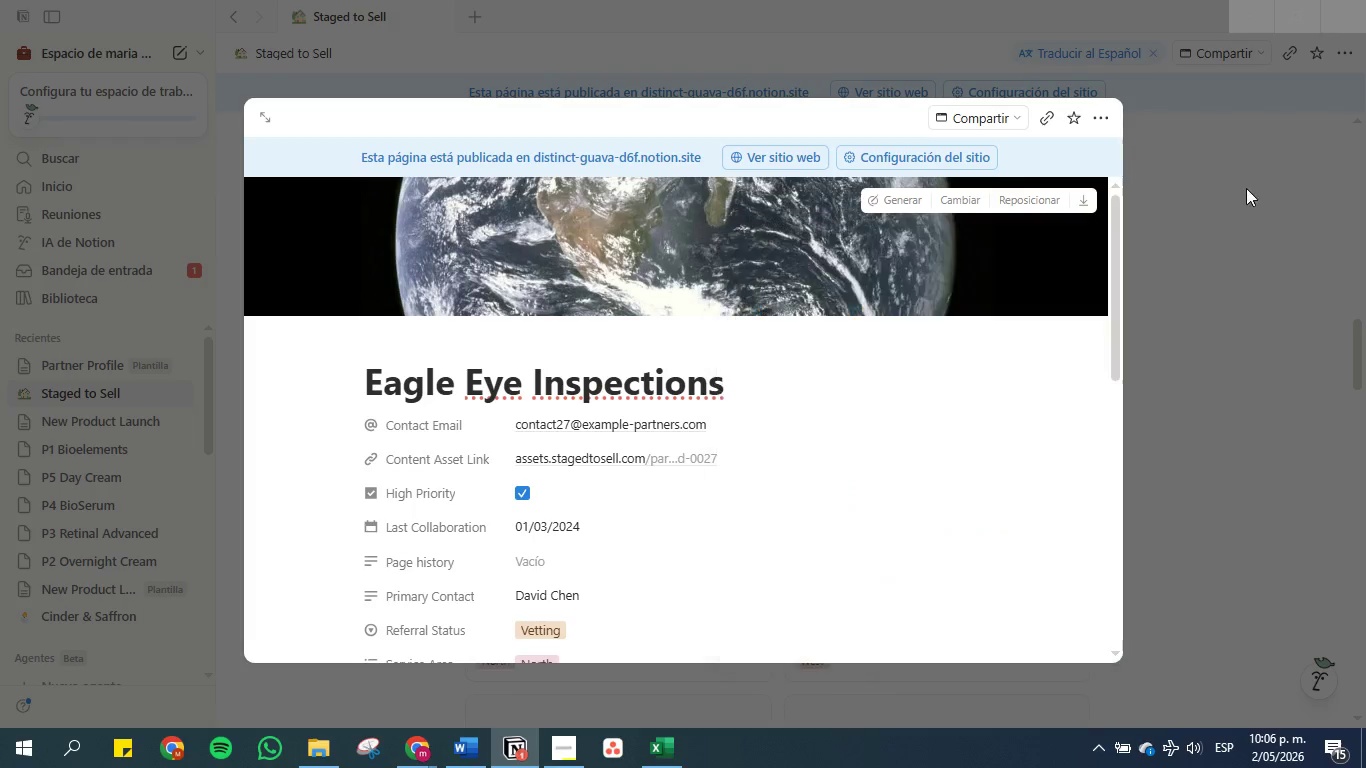 
double_click([1246, 188])
 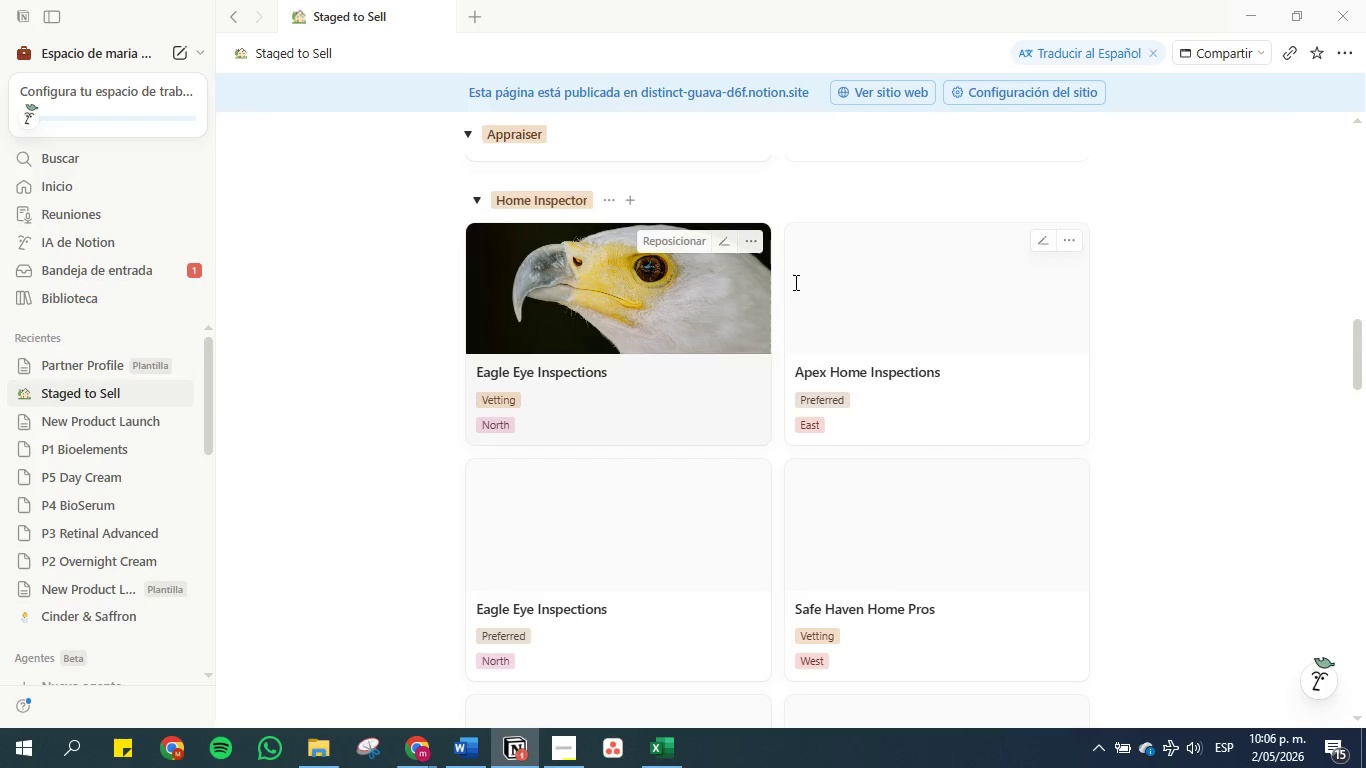 
left_click([871, 273])
 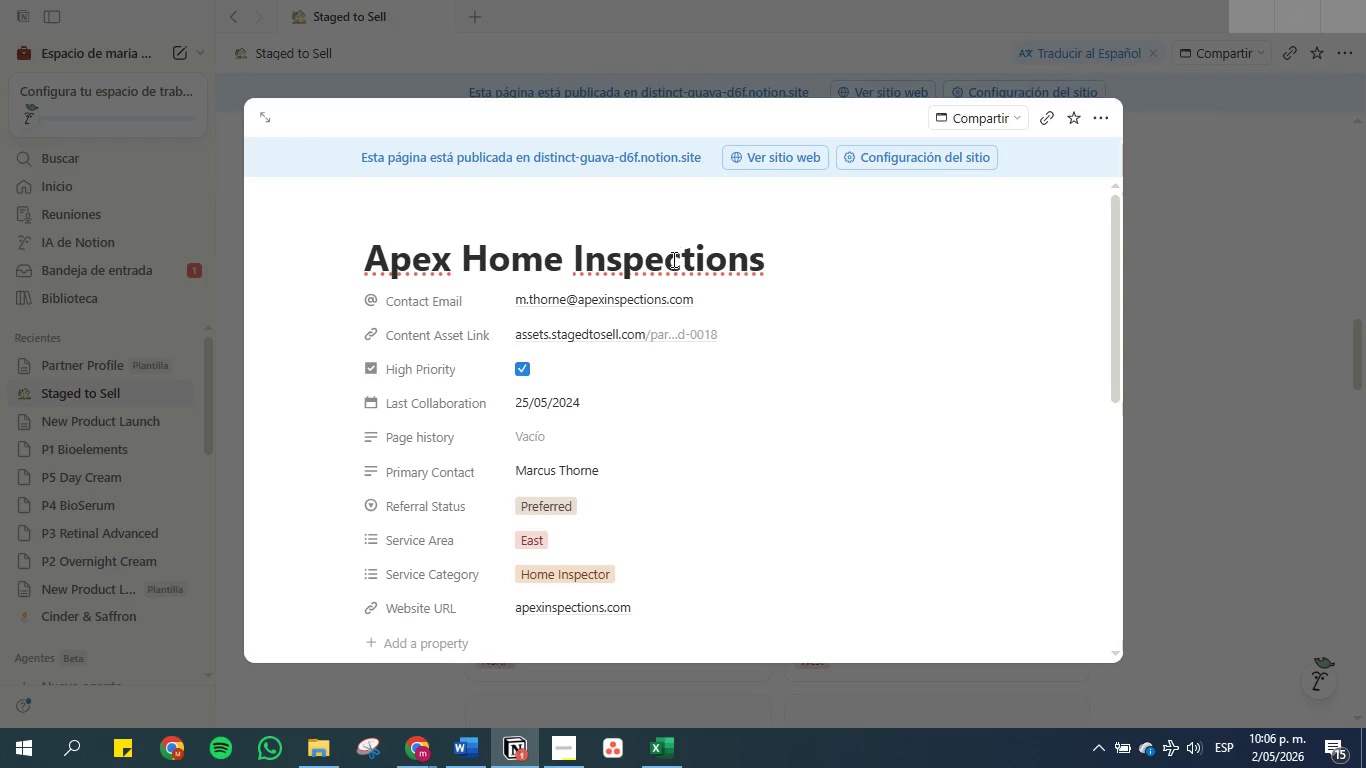 
double_click([672, 260])
 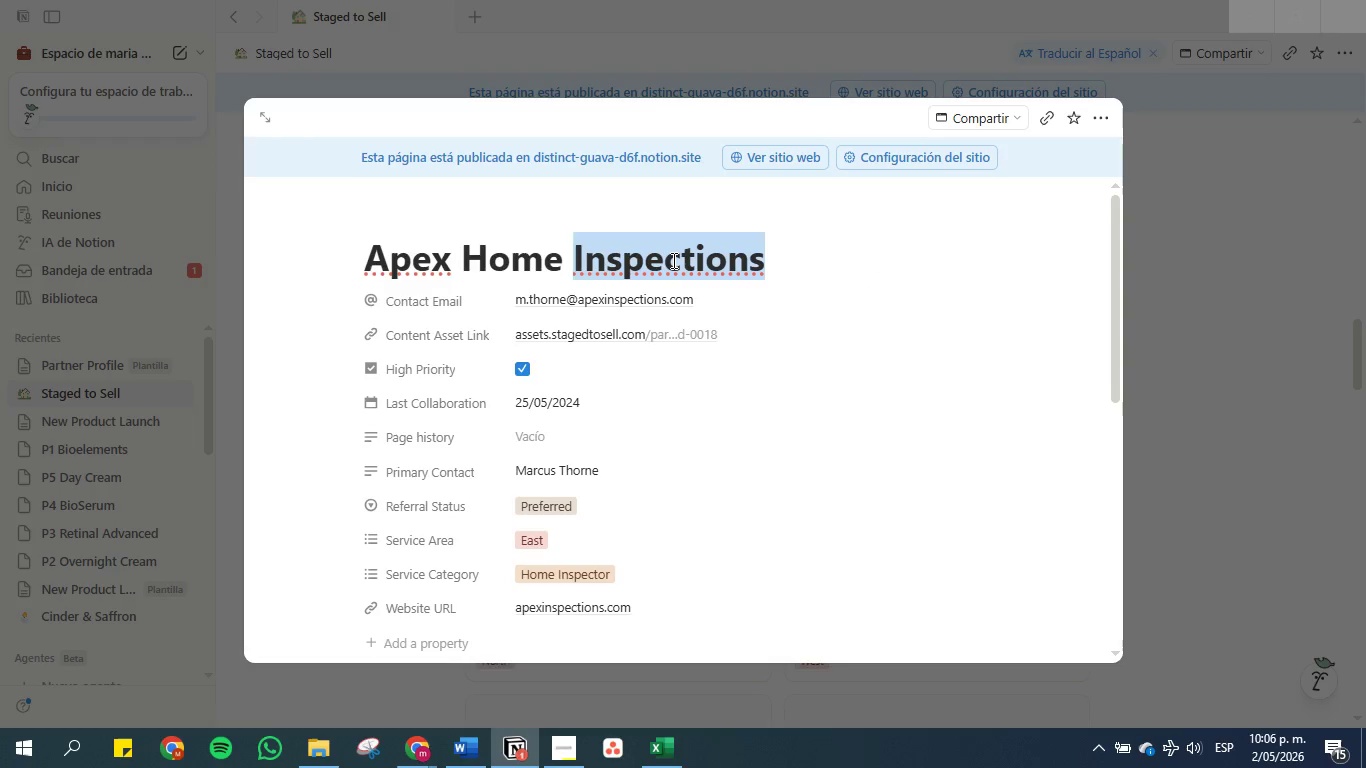 
triple_click([672, 260])
 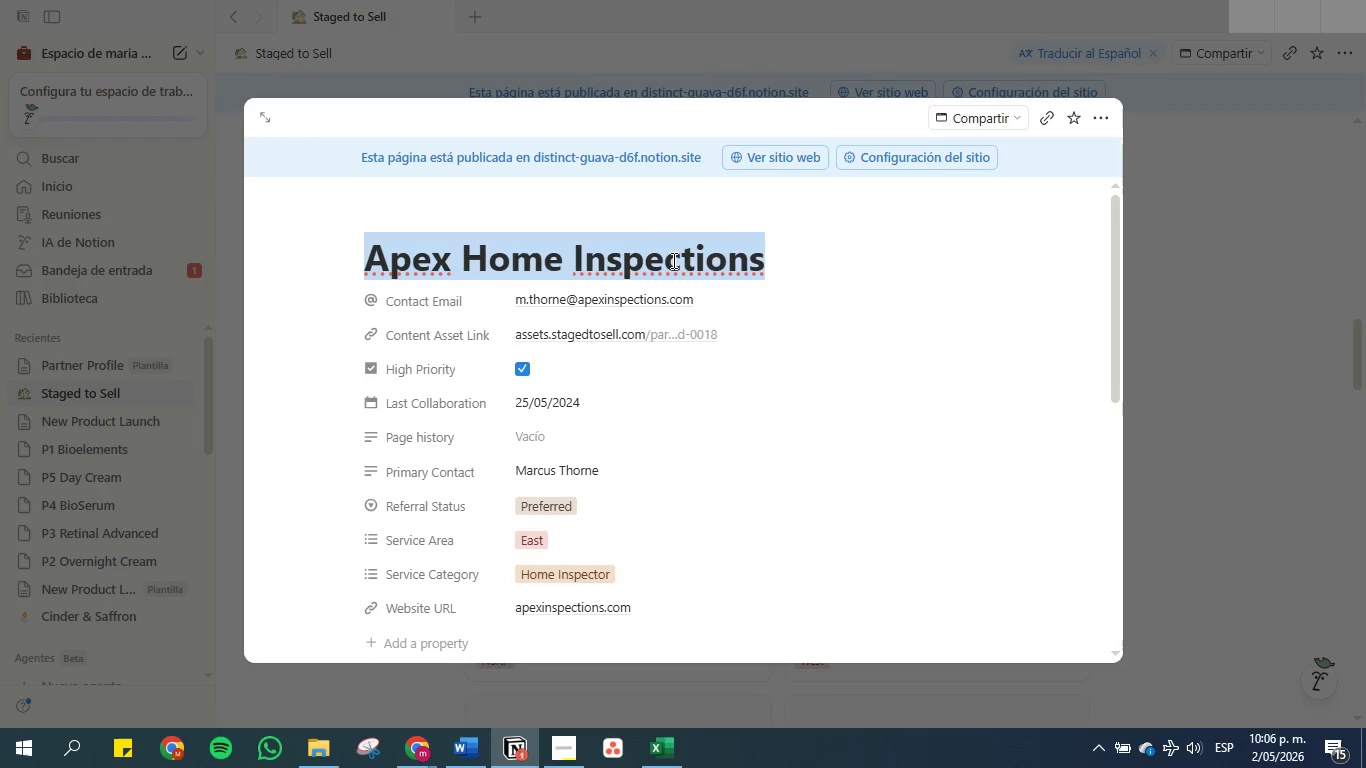 
key(Control+C)
 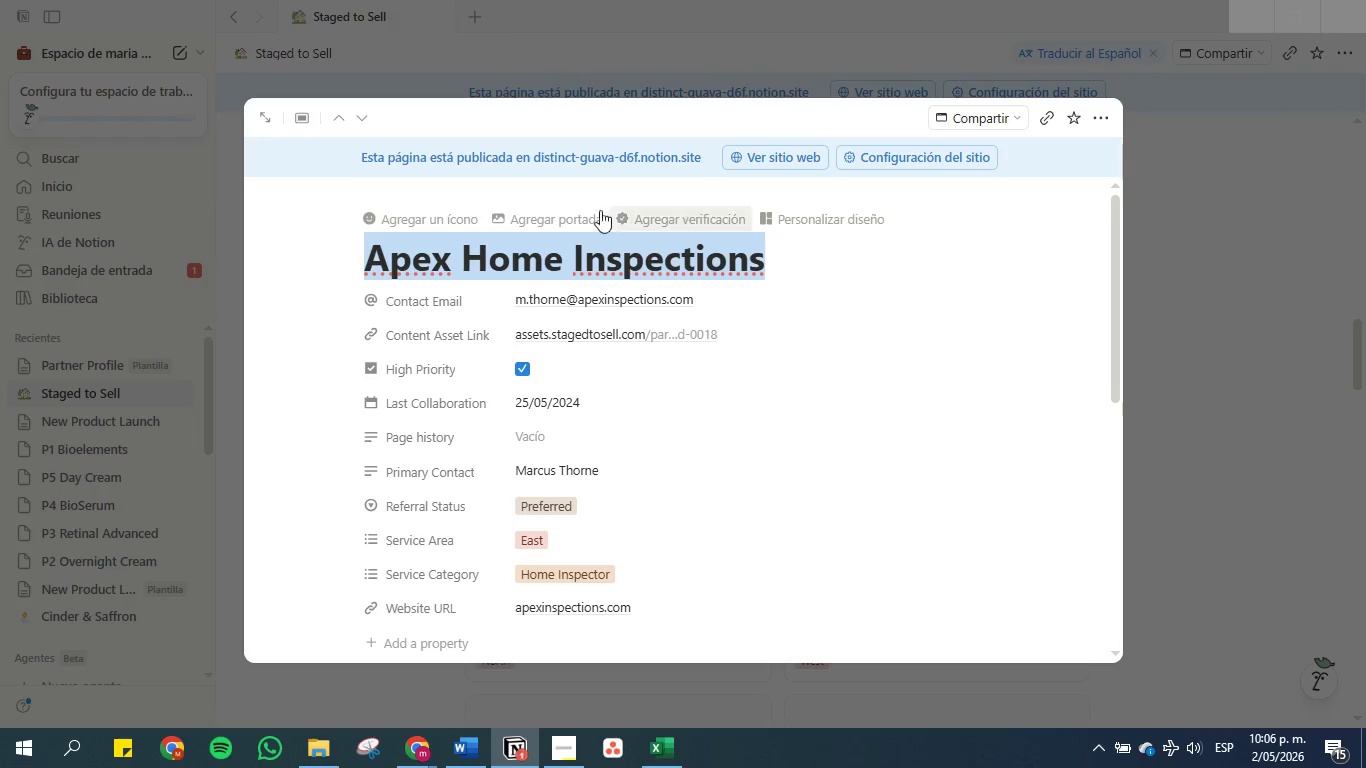 
left_click([571, 214])
 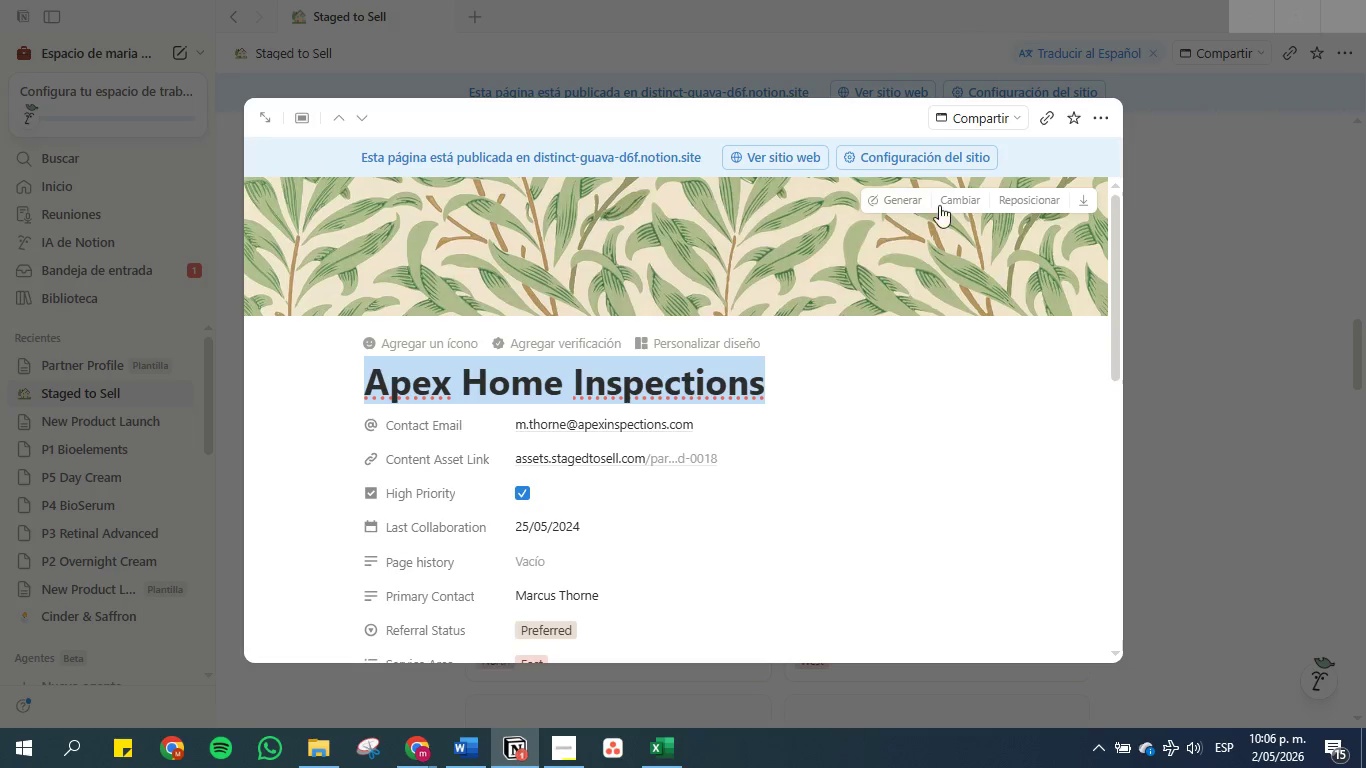 
left_click([962, 196])
 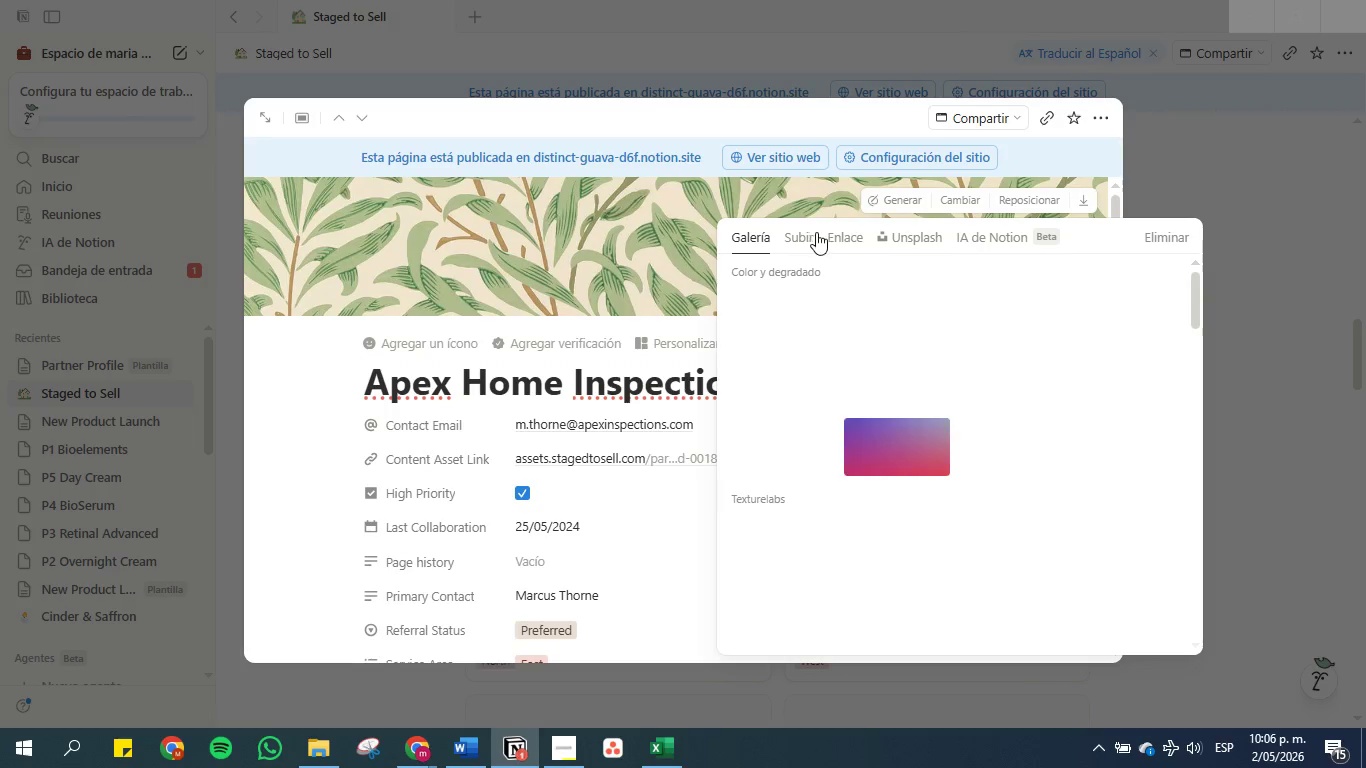 
left_click([910, 239])
 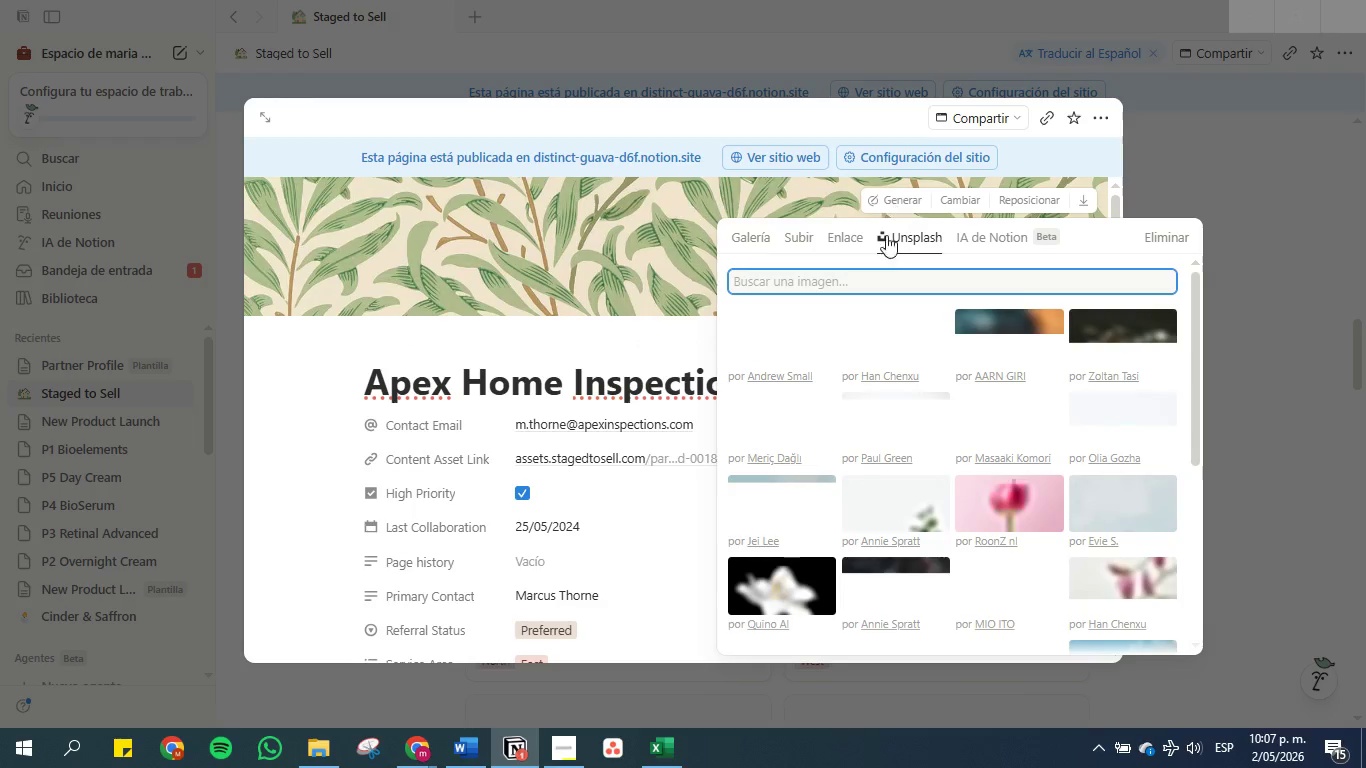 
left_click([861, 285])
 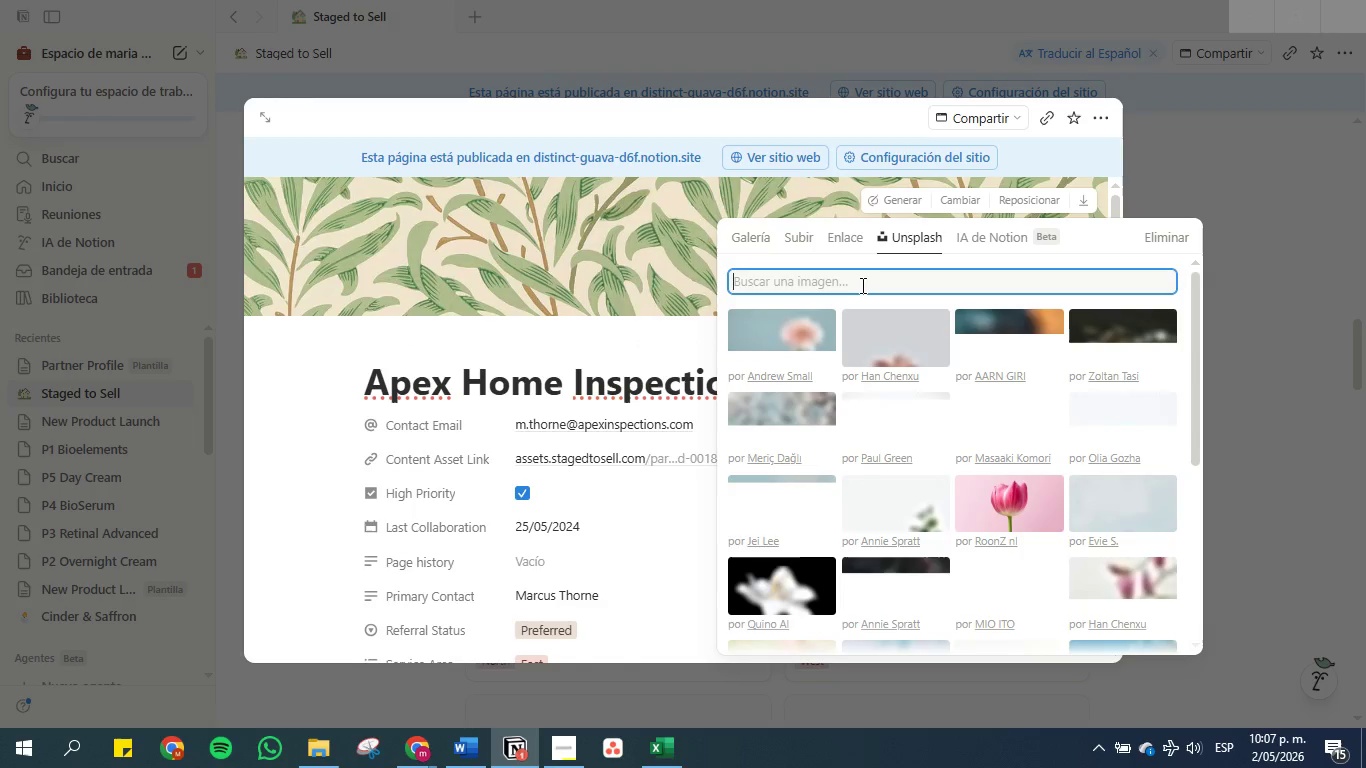 
key(Control+V)
 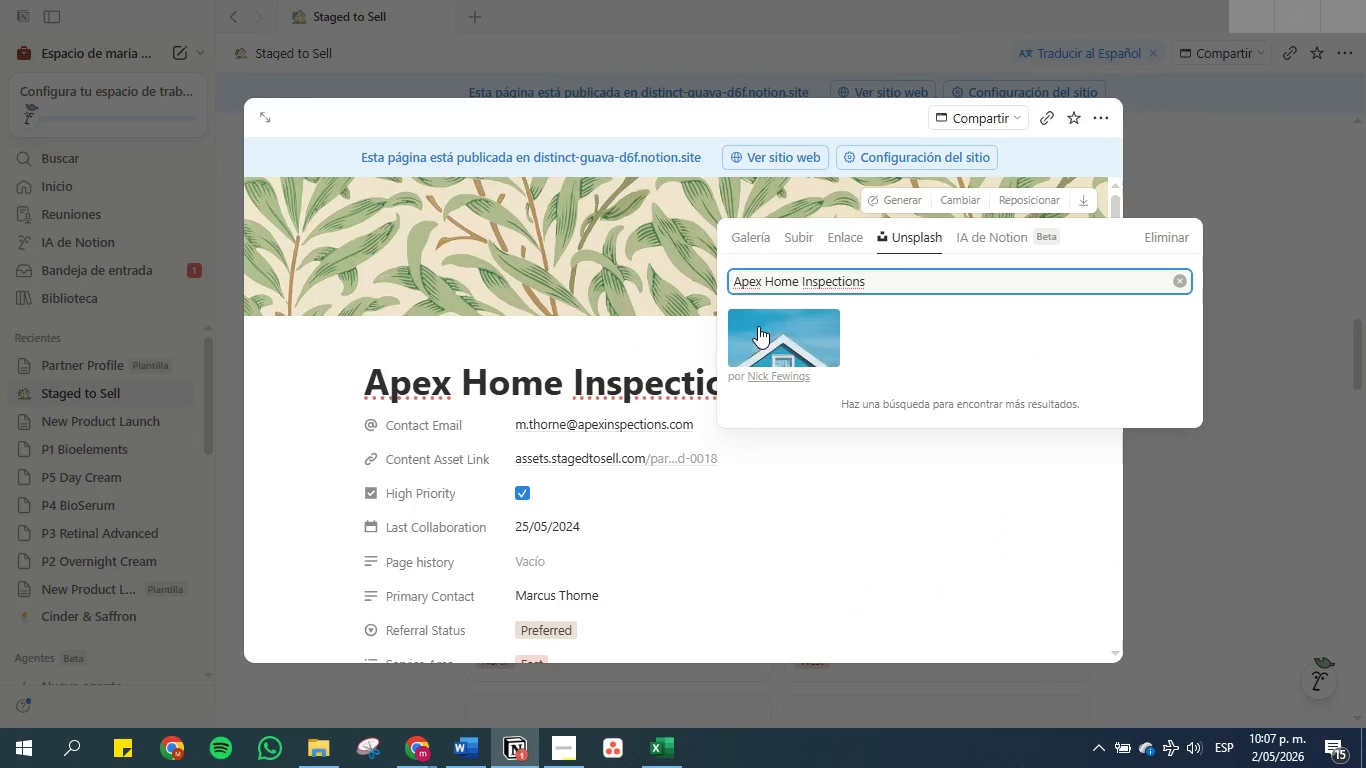 
double_click([776, 324])
 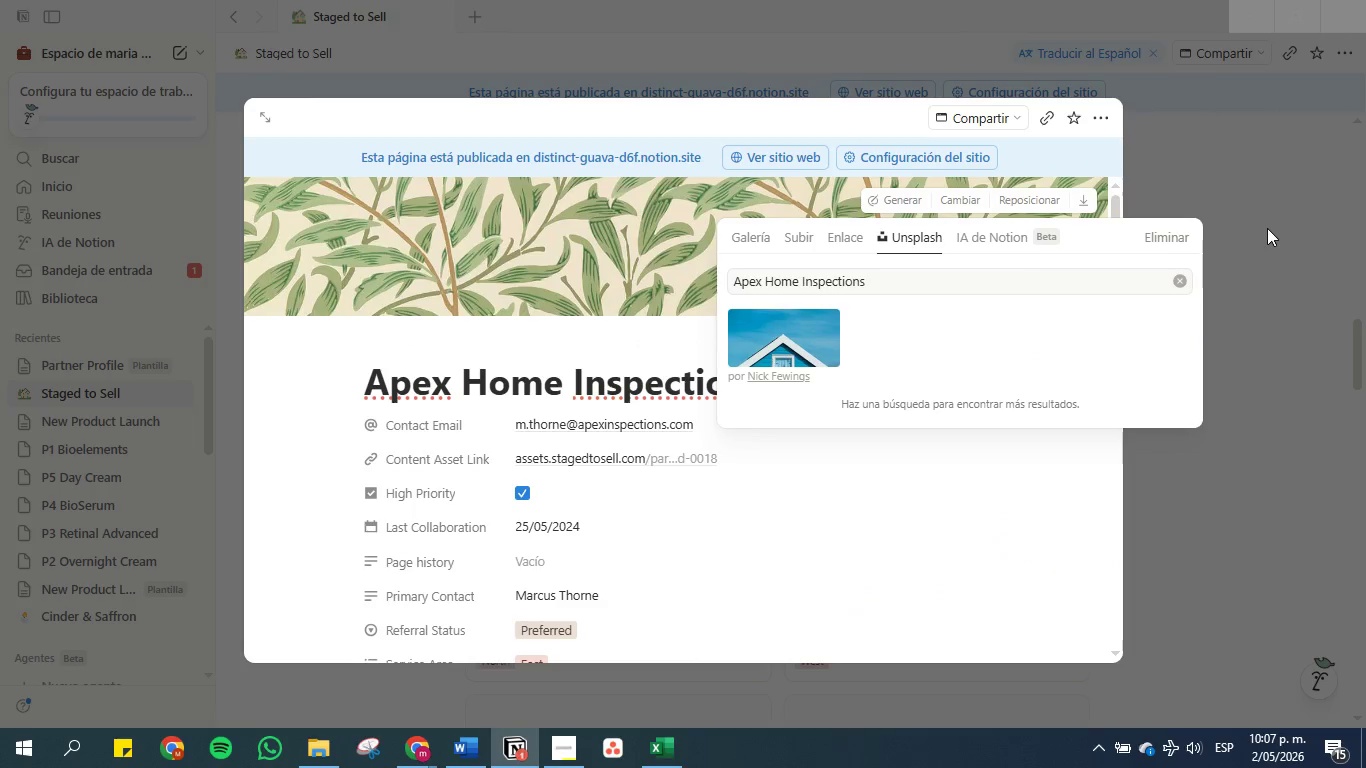 
double_click([1267, 228])
 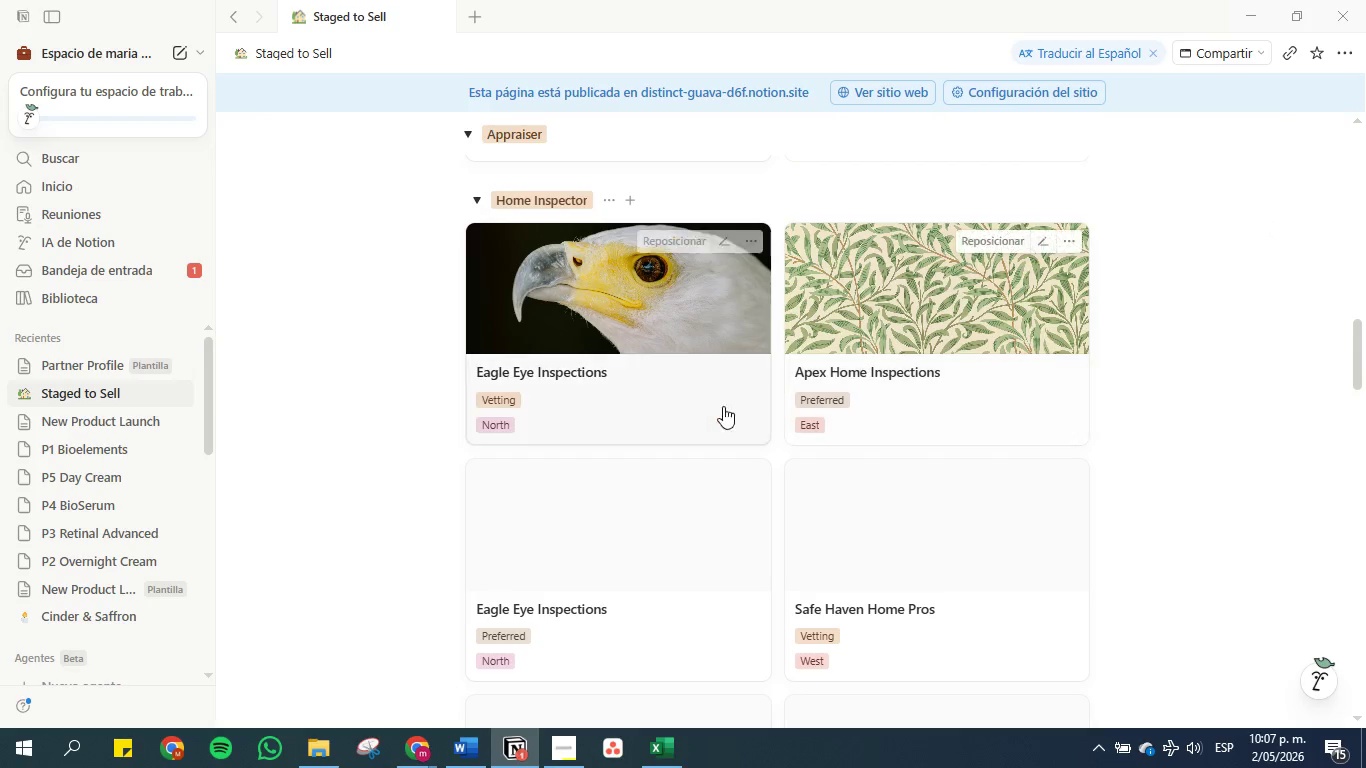 
scroll: coordinate [717, 449], scroll_direction: down, amount: 2.0
 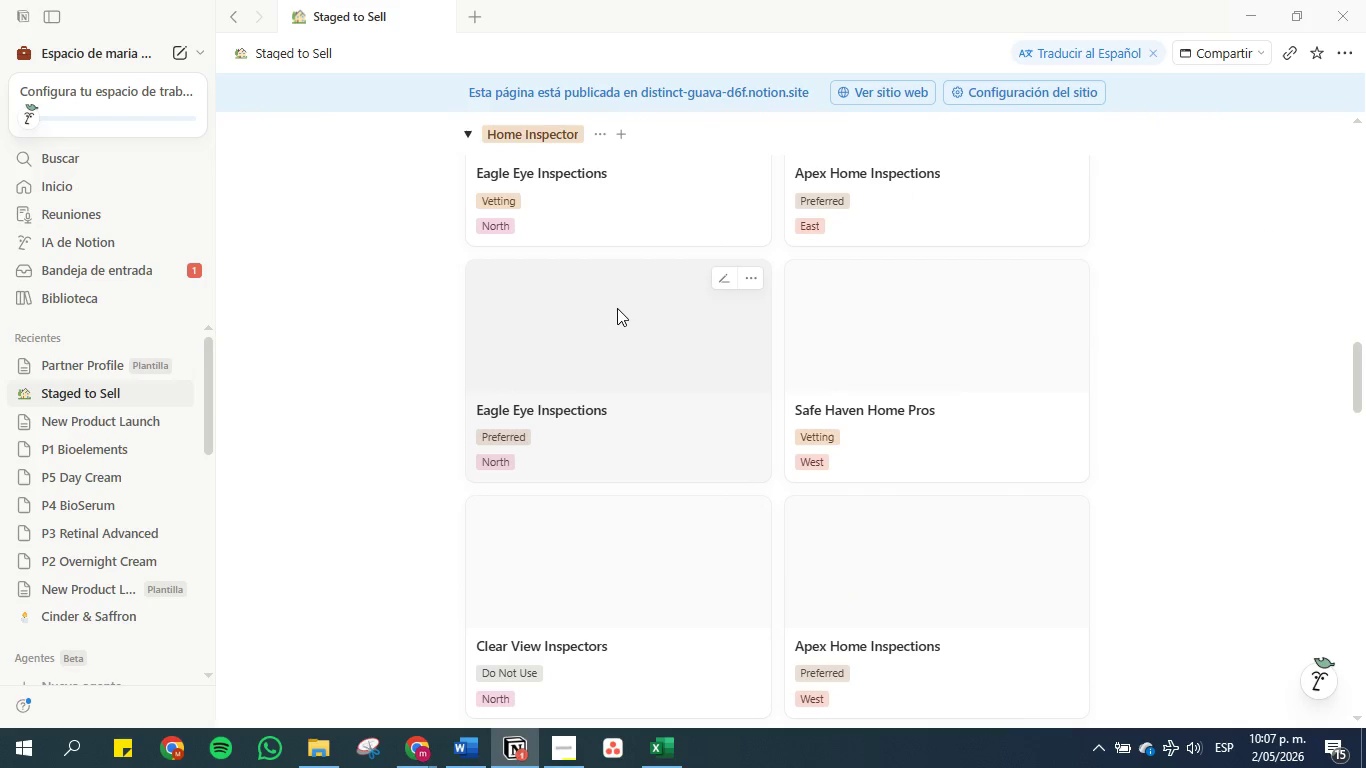 
left_click([617, 308])
 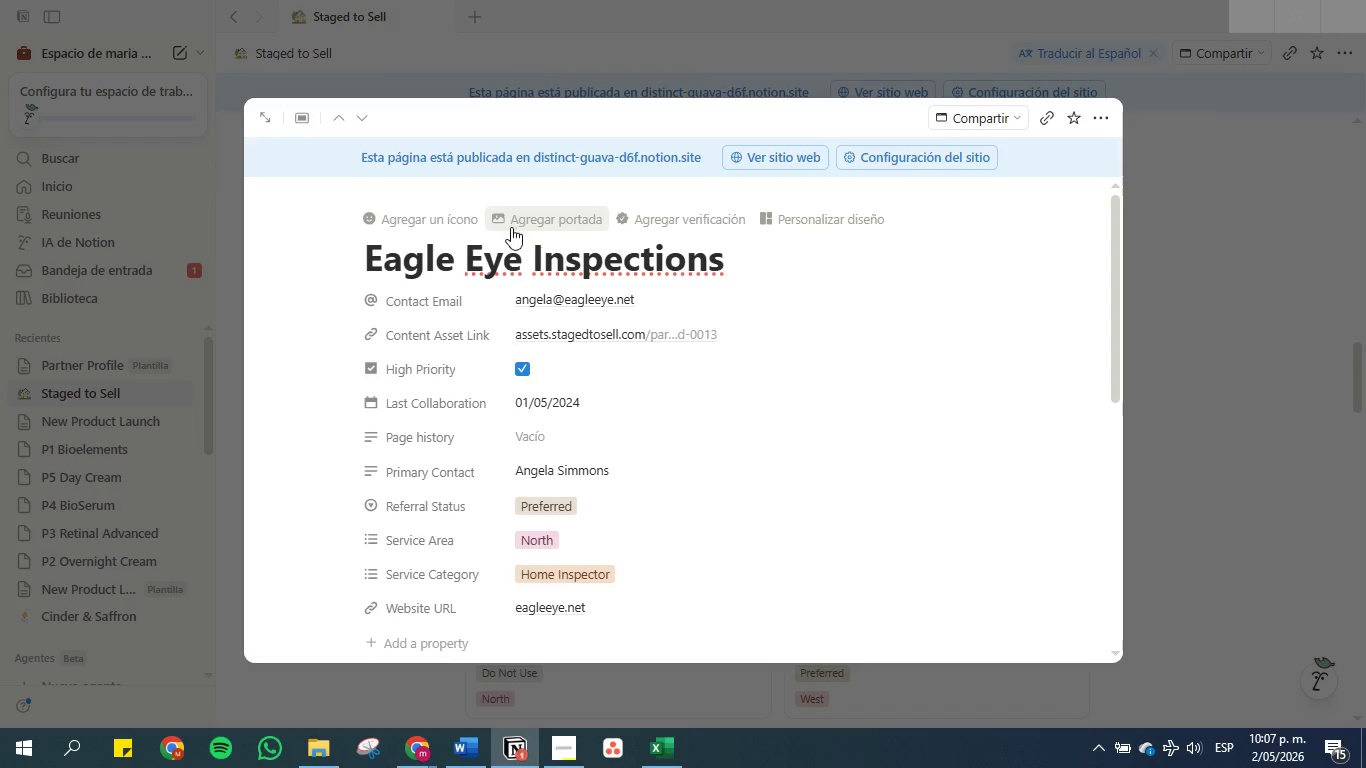 
left_click([528, 218])
 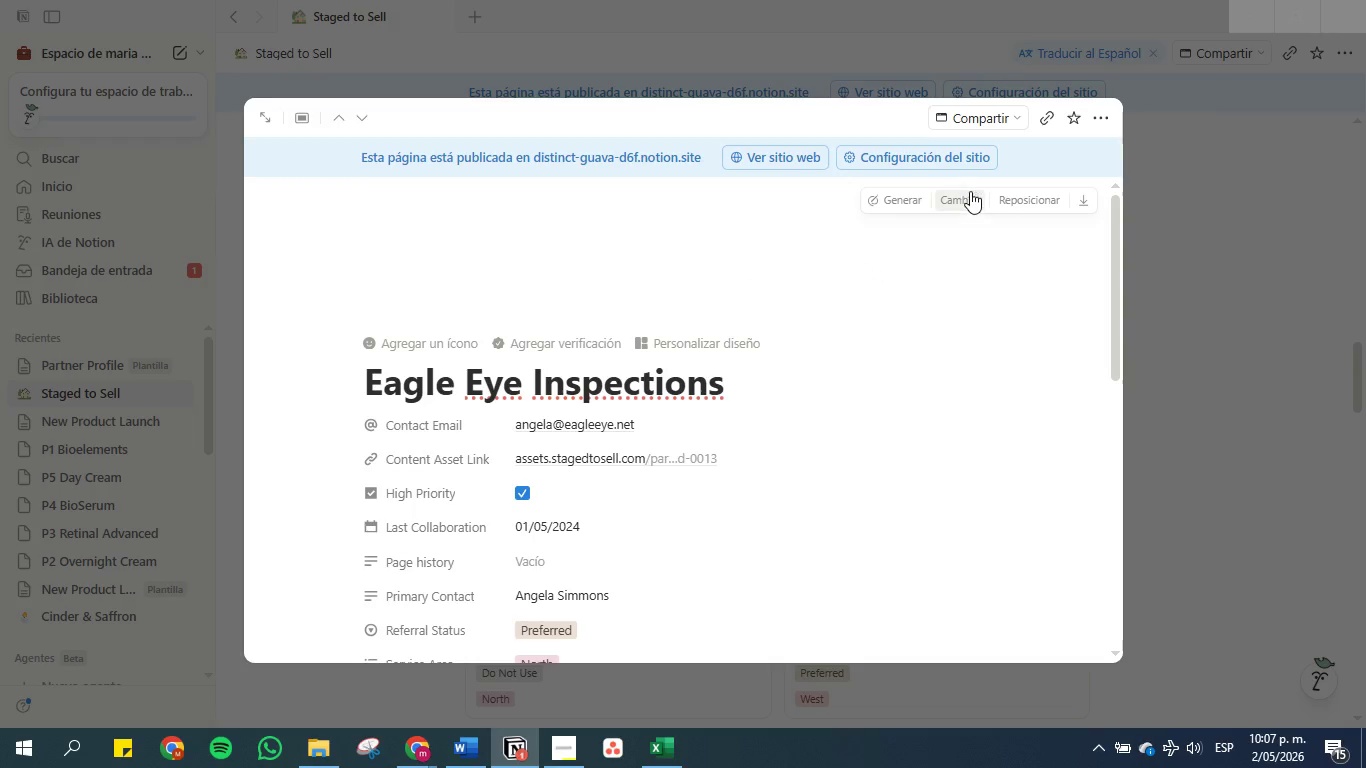 
left_click([964, 195])
 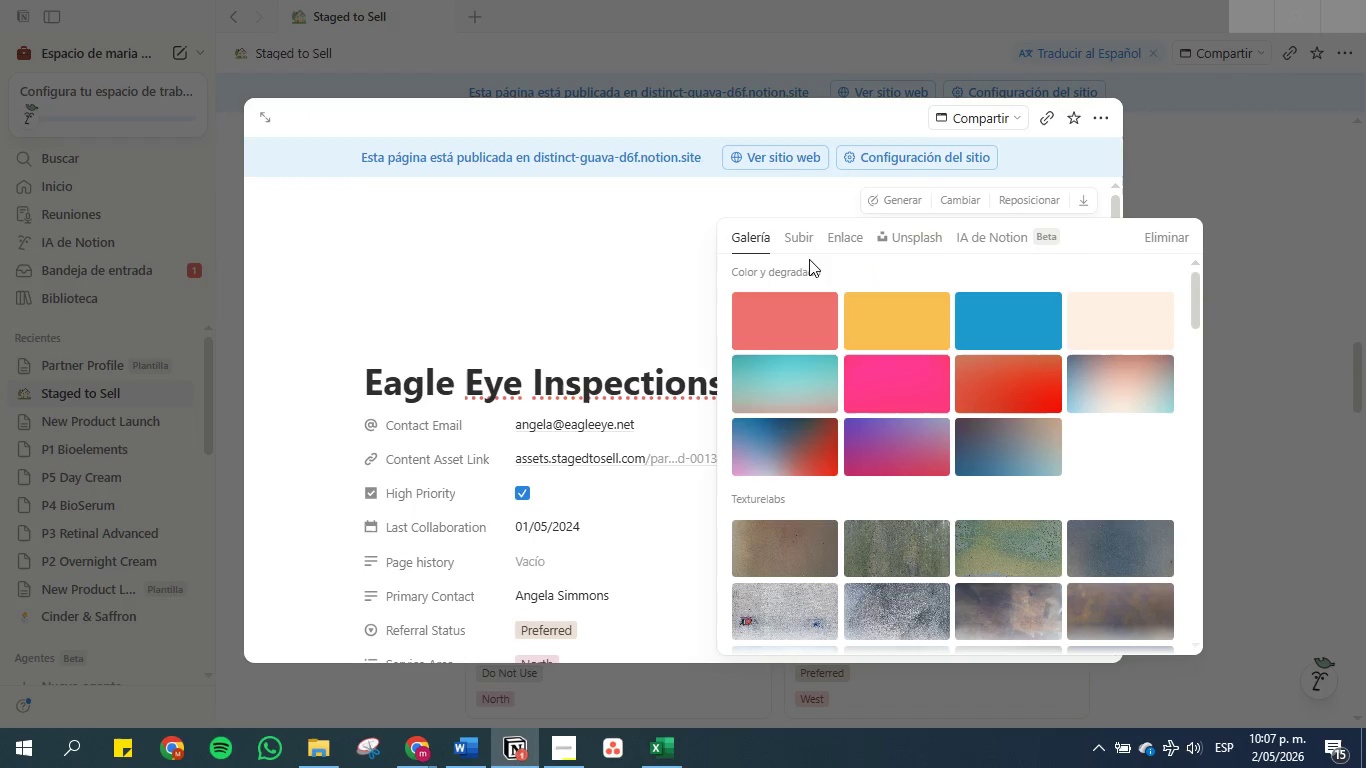 
left_click([926, 241])
 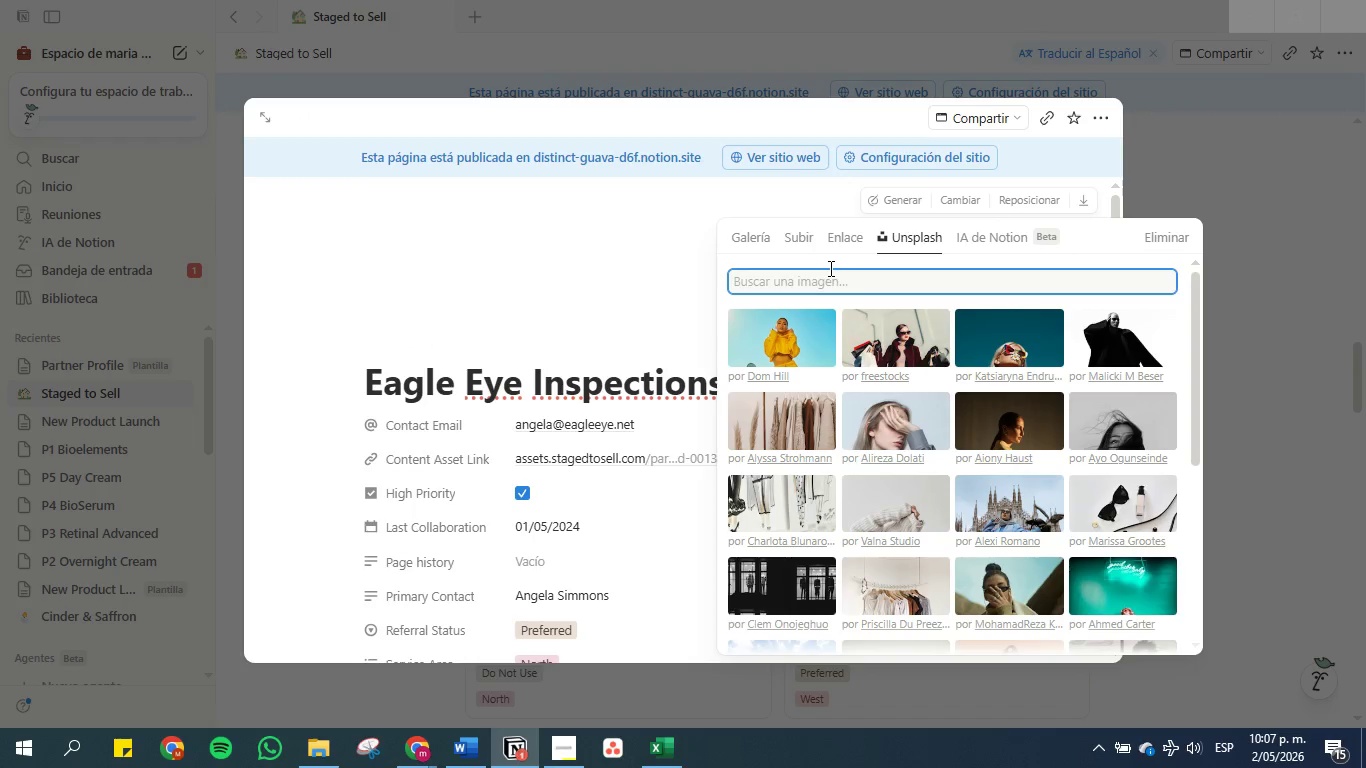 
left_click([826, 269])
 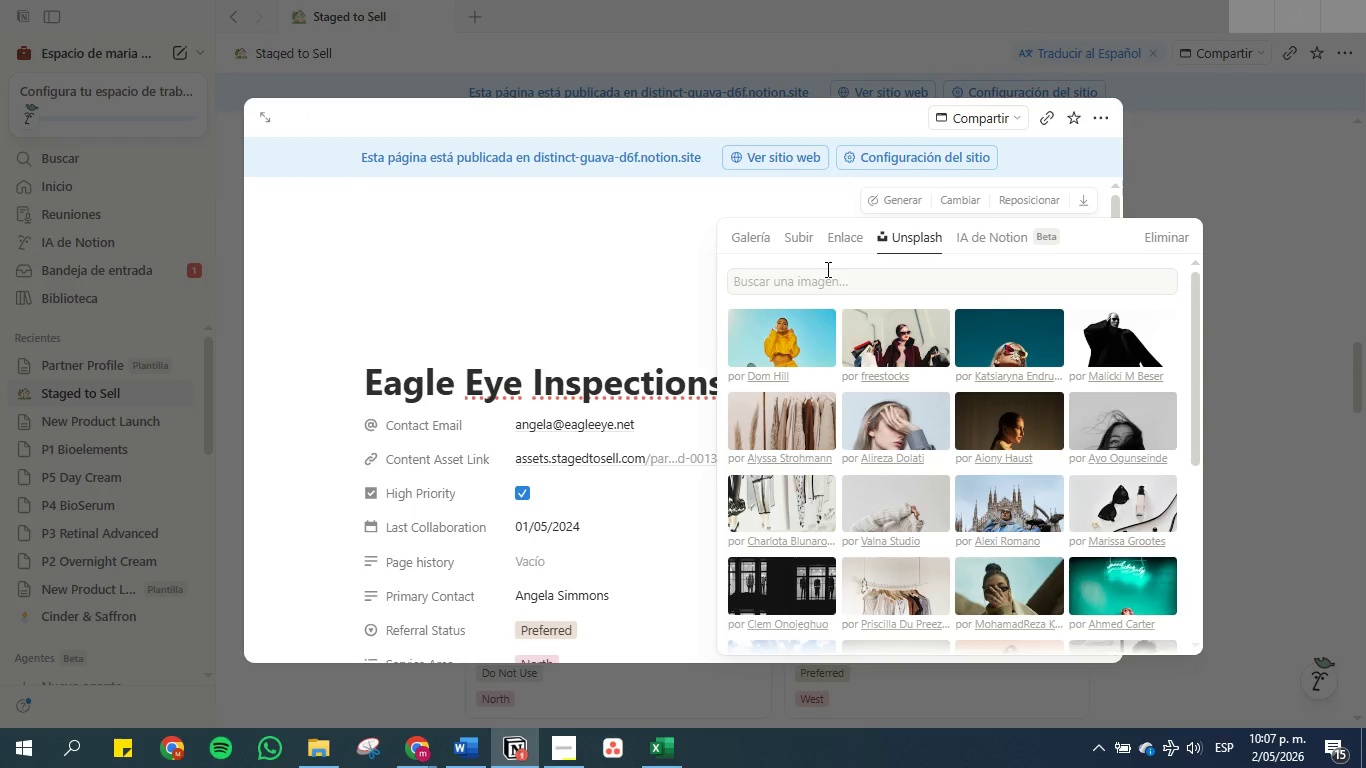 
type(eagle)
 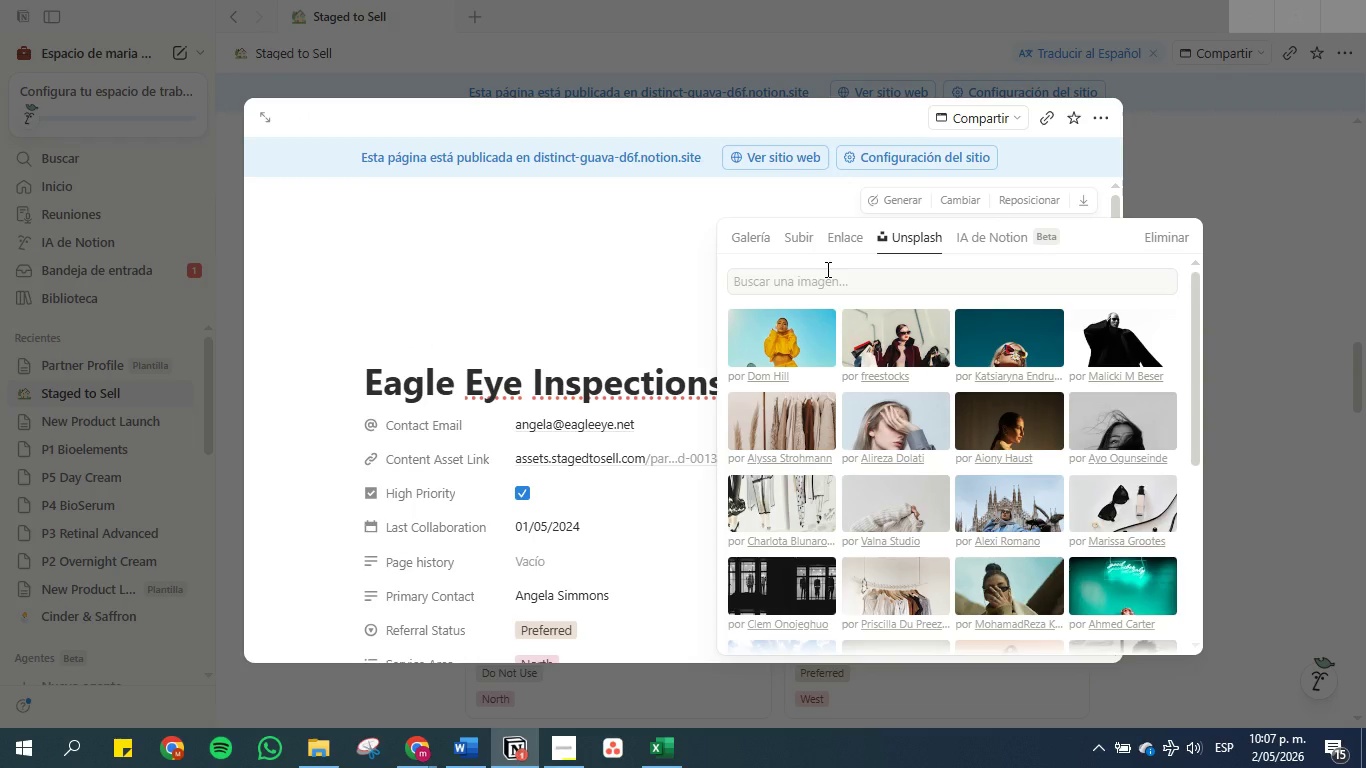 
left_click([826, 269])
 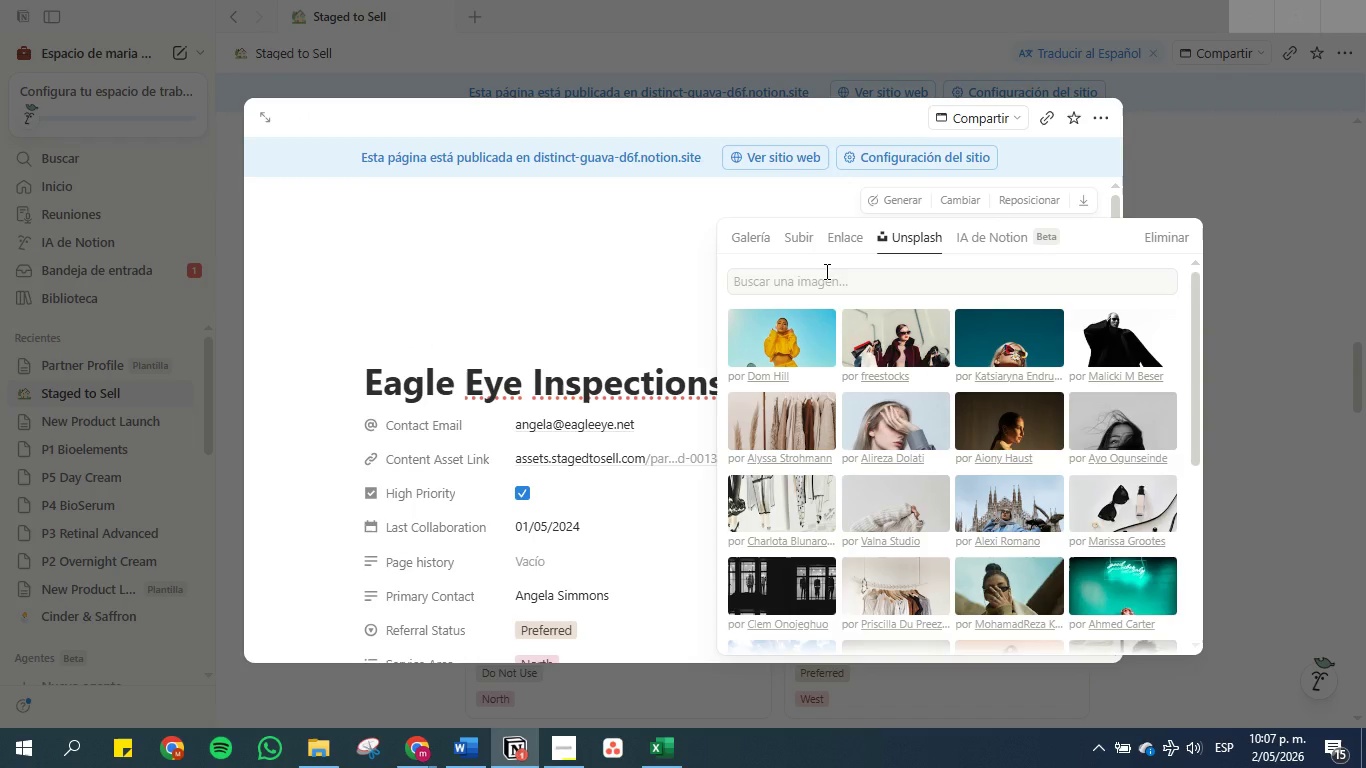 
left_click([825, 271])
 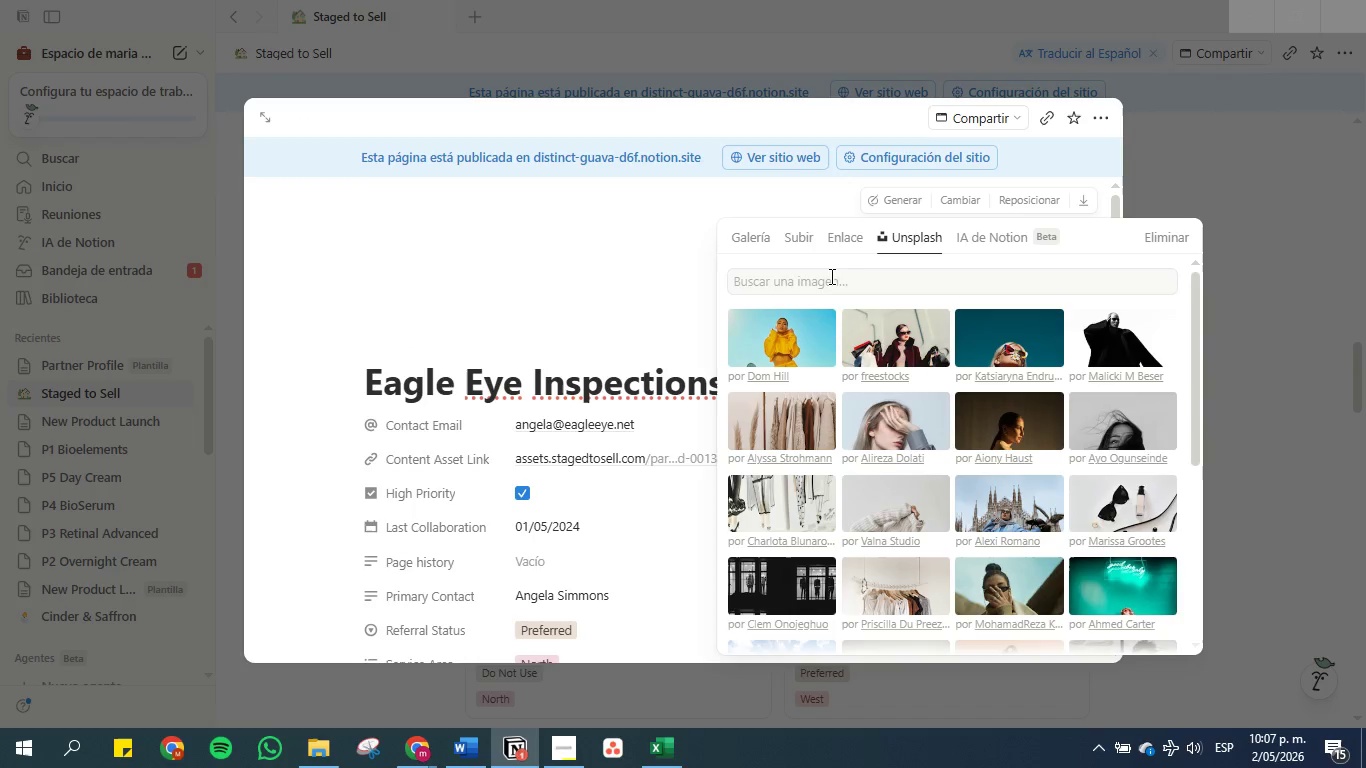 
left_click([830, 276])
 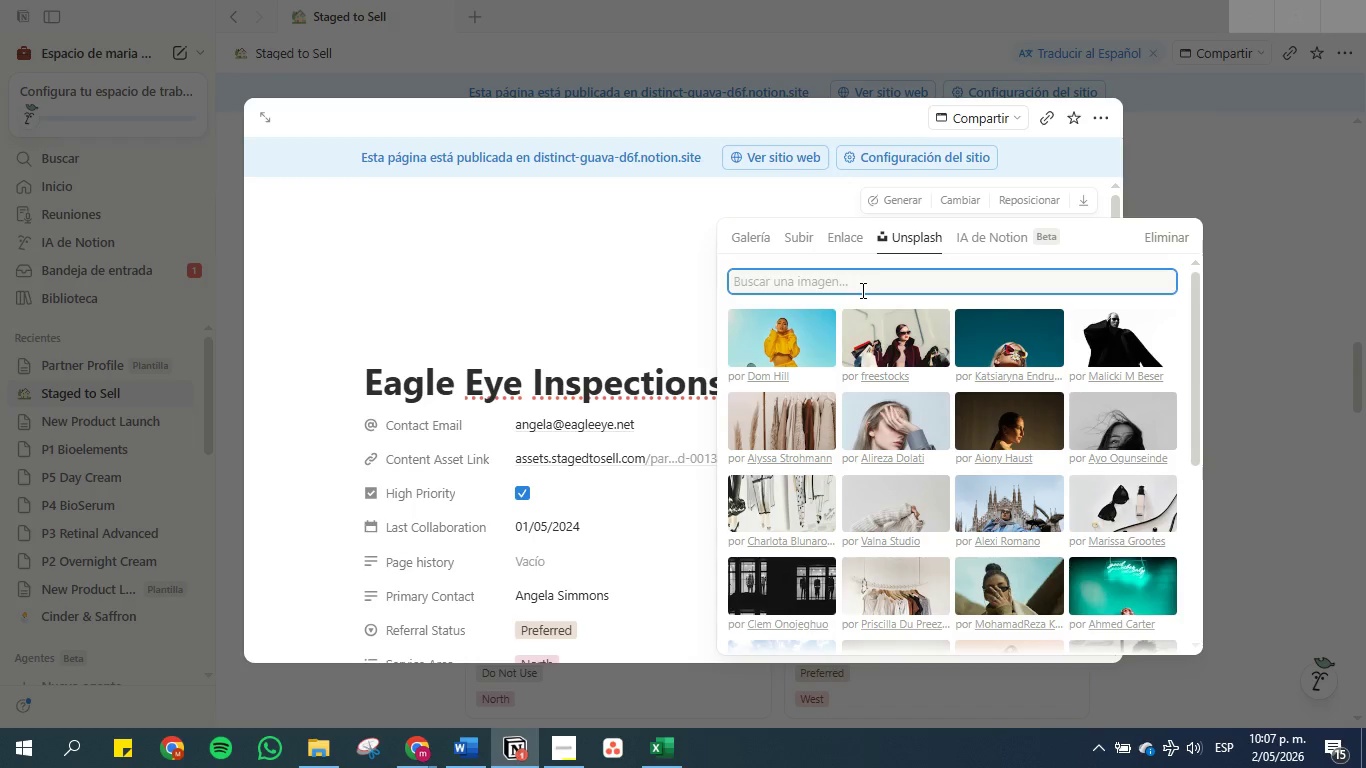 
type(eagle)
 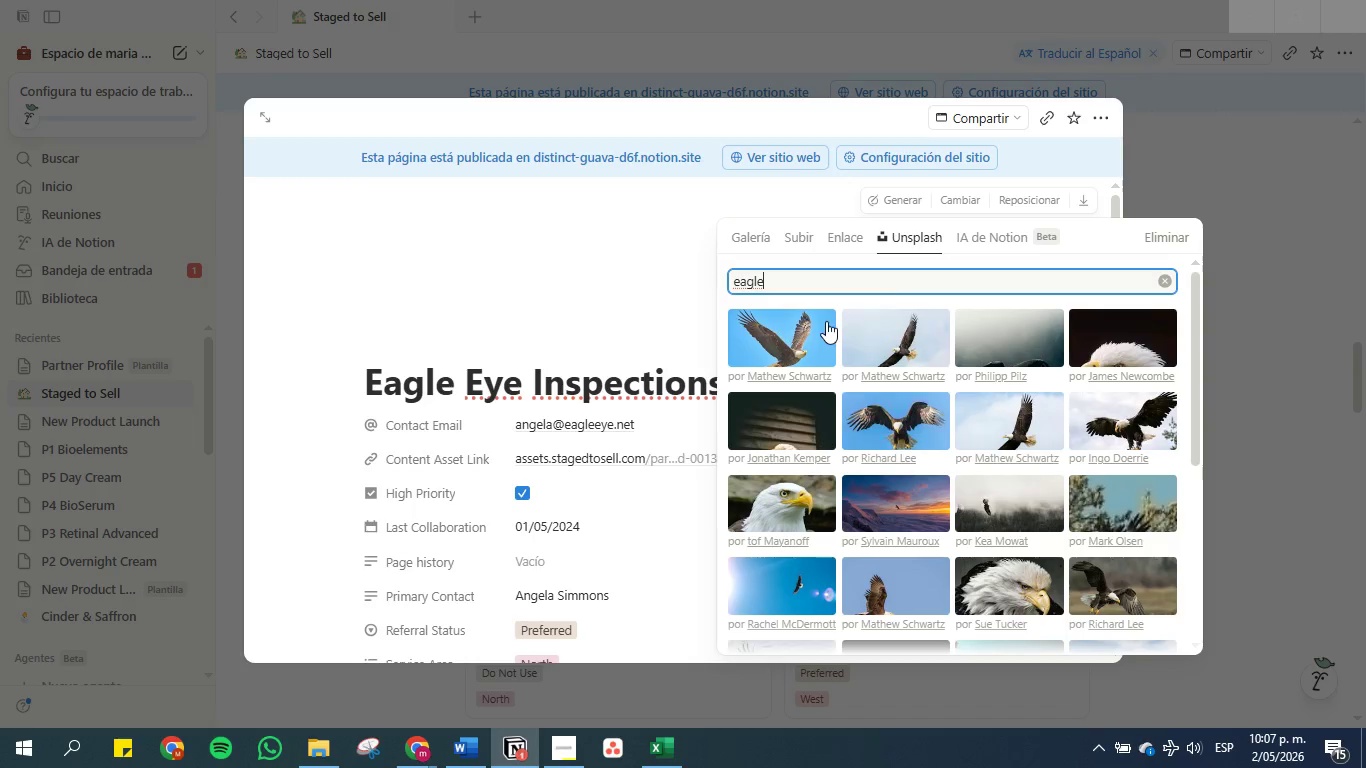 
double_click([774, 484])
 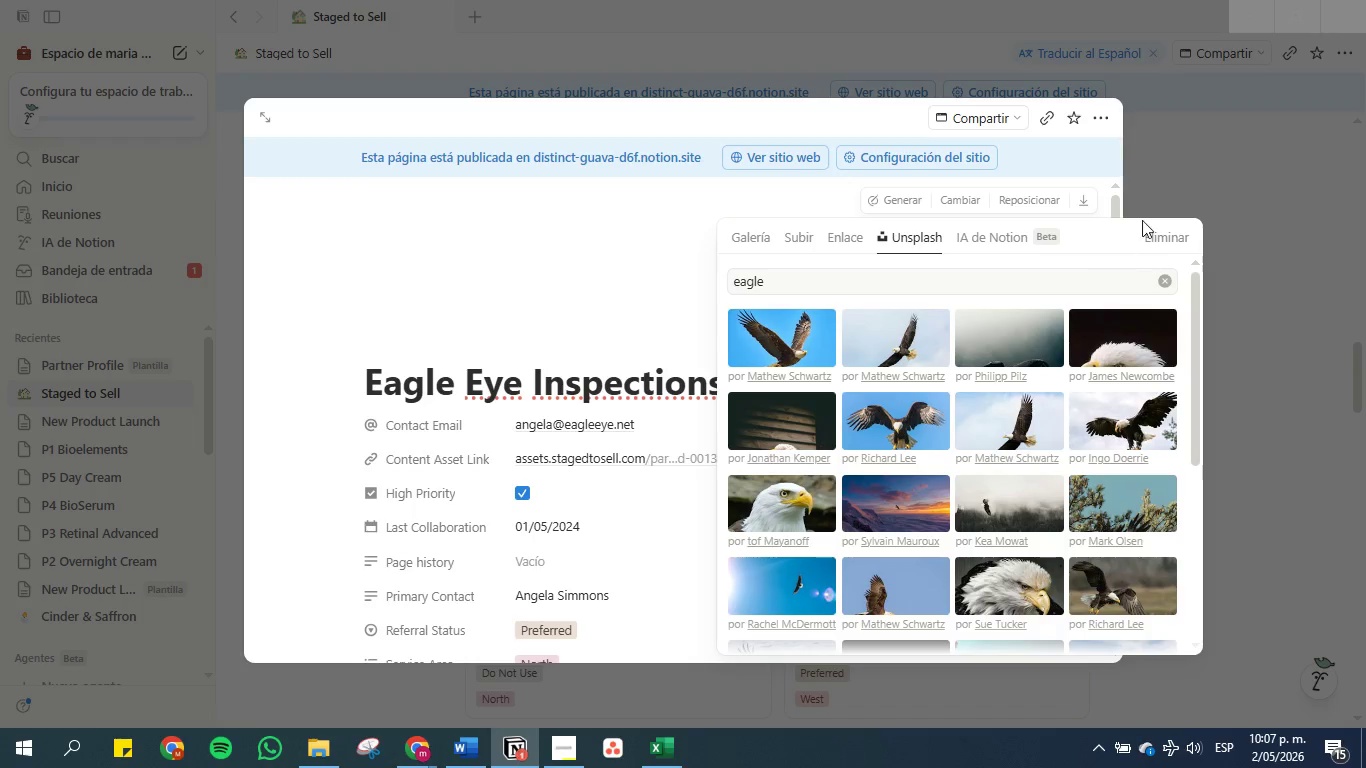 
wait(5.72)
 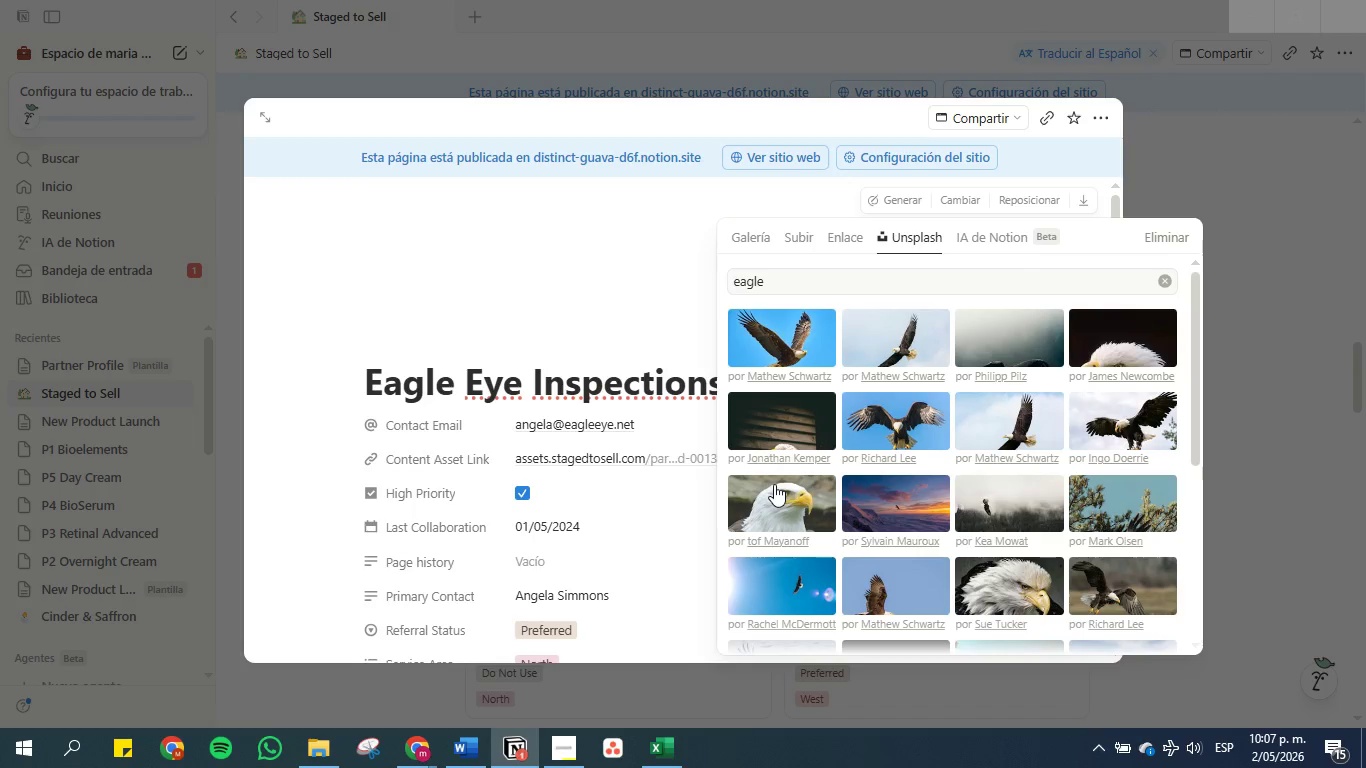 
double_click([787, 477])
 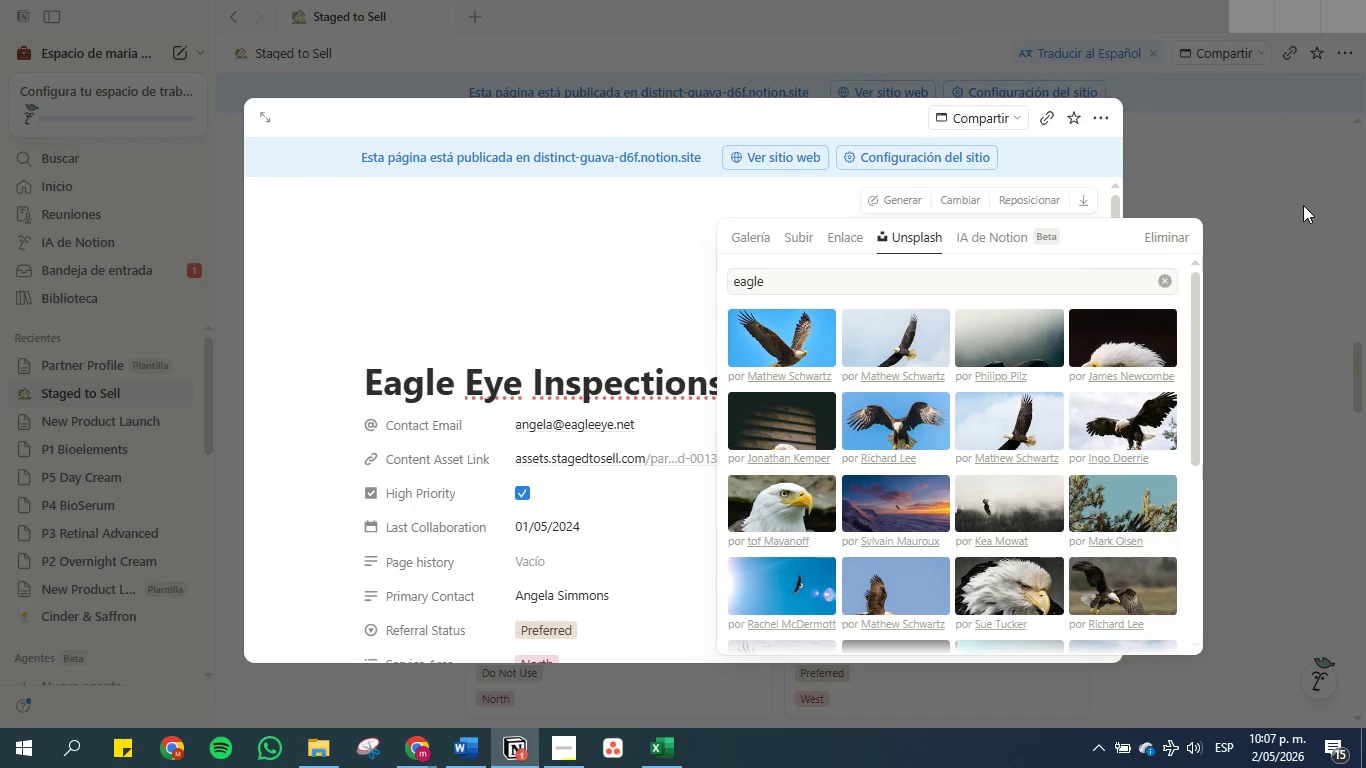 
double_click([1303, 205])
 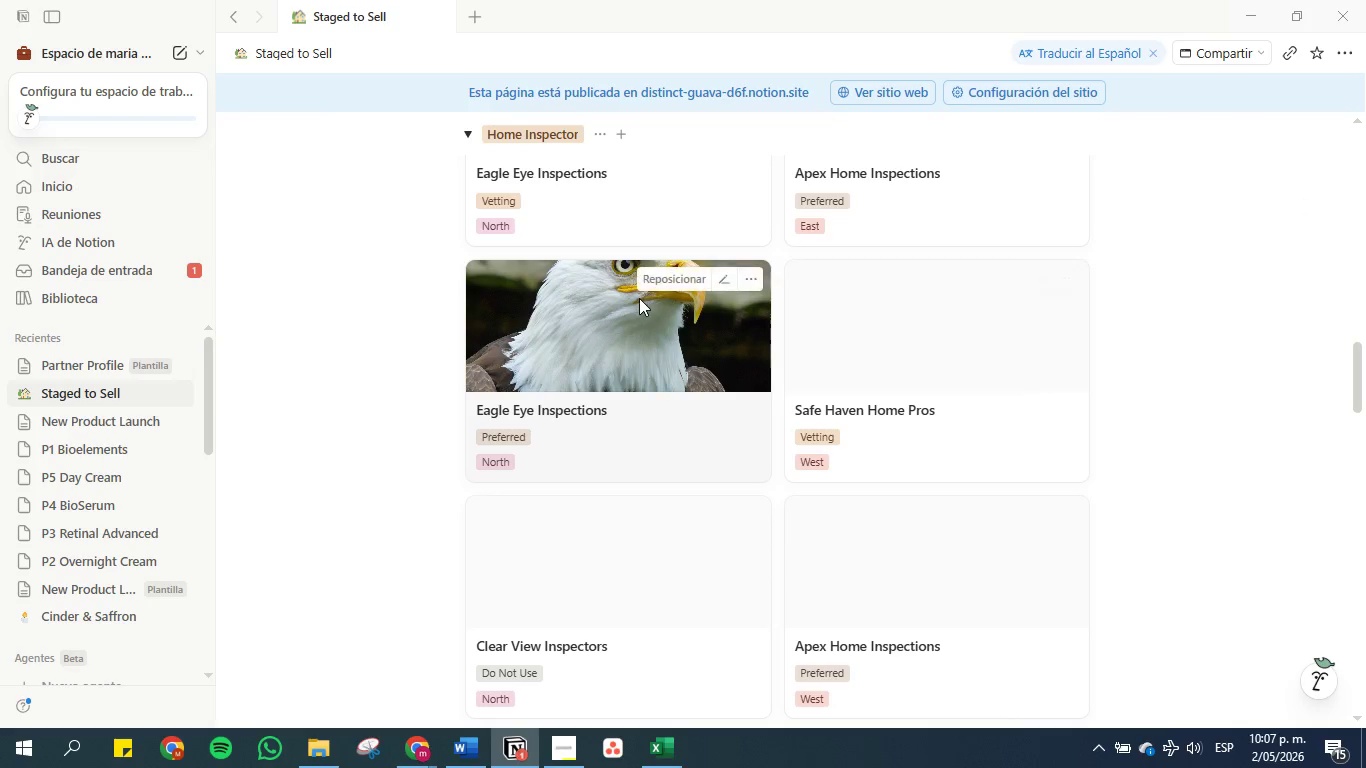 
left_click([676, 282])
 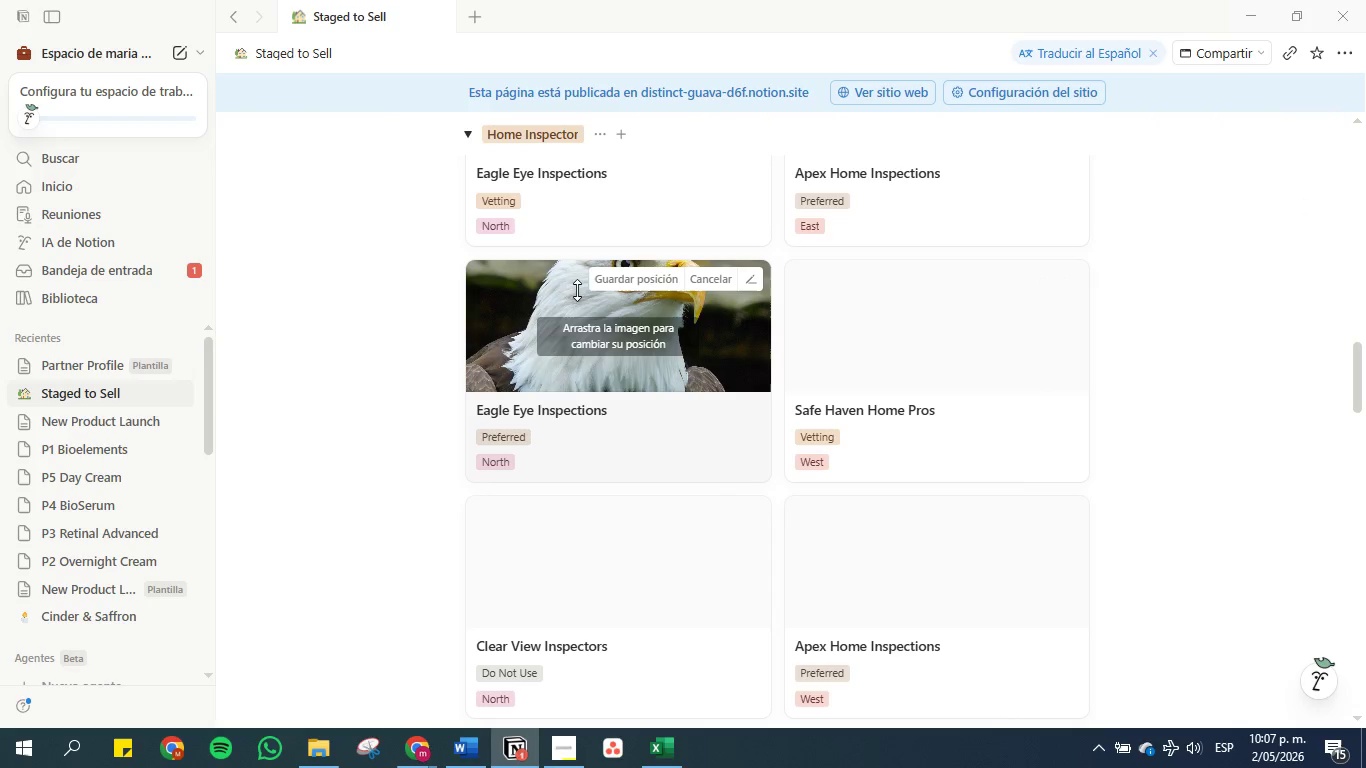 
left_click_drag(start_coordinate=[572, 287], to_coordinate=[545, 384])
 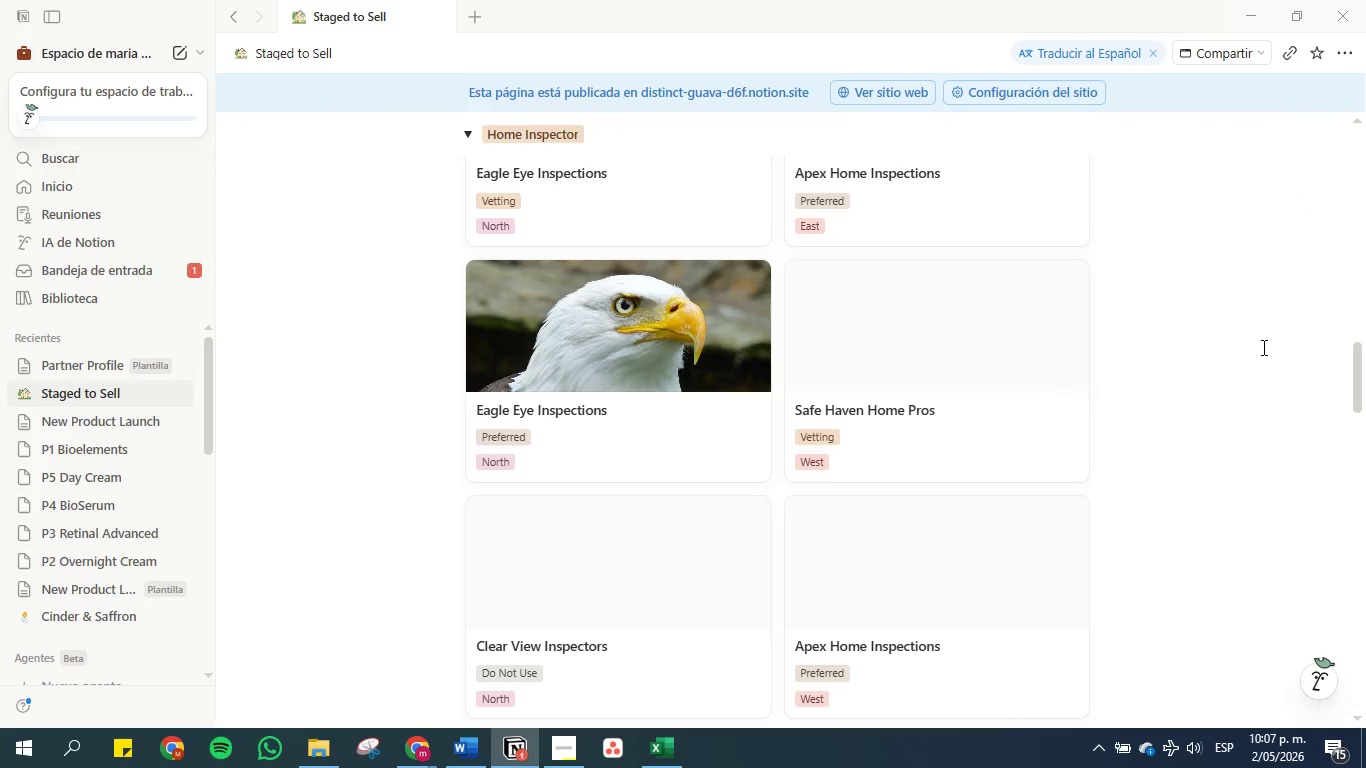 
scroll: coordinate [1148, 334], scroll_direction: up, amount: 4.0
 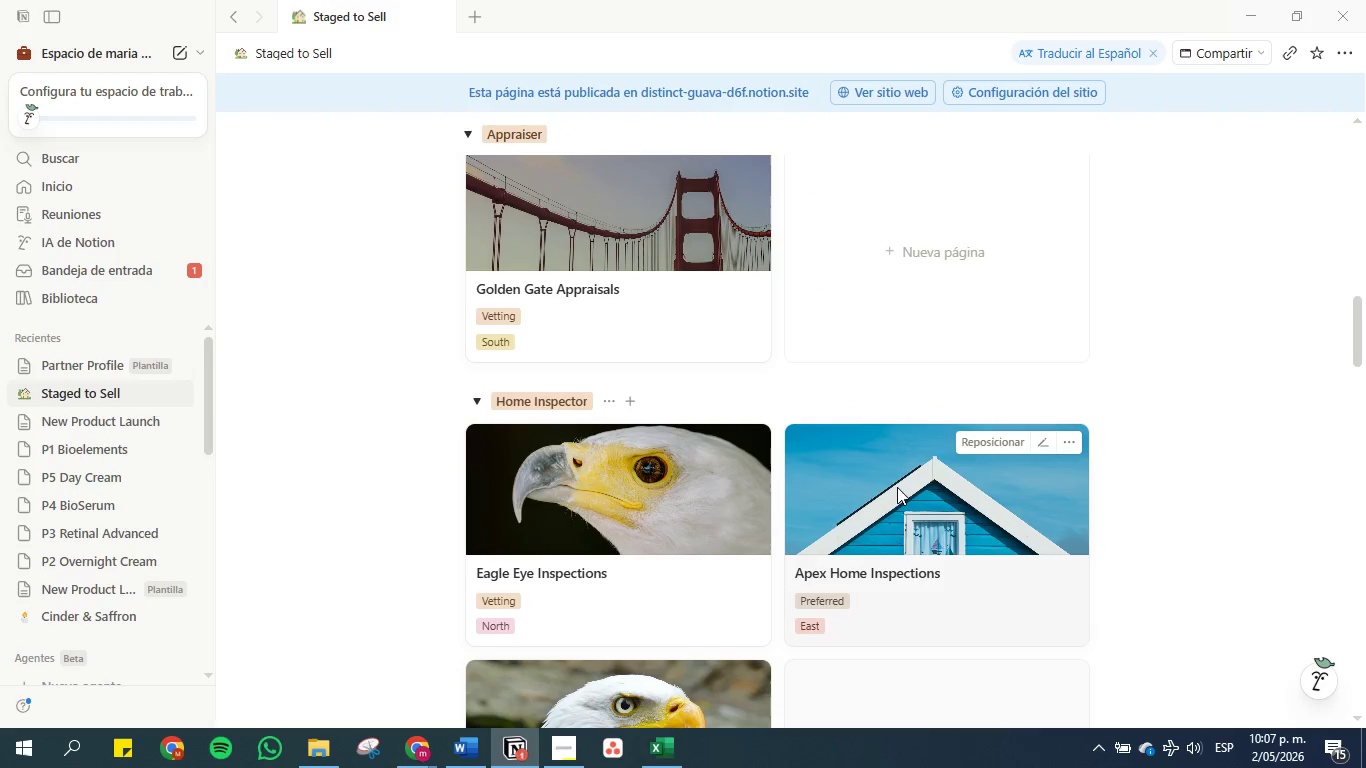 
scroll: coordinate [1021, 449], scroll_direction: down, amount: 4.0
 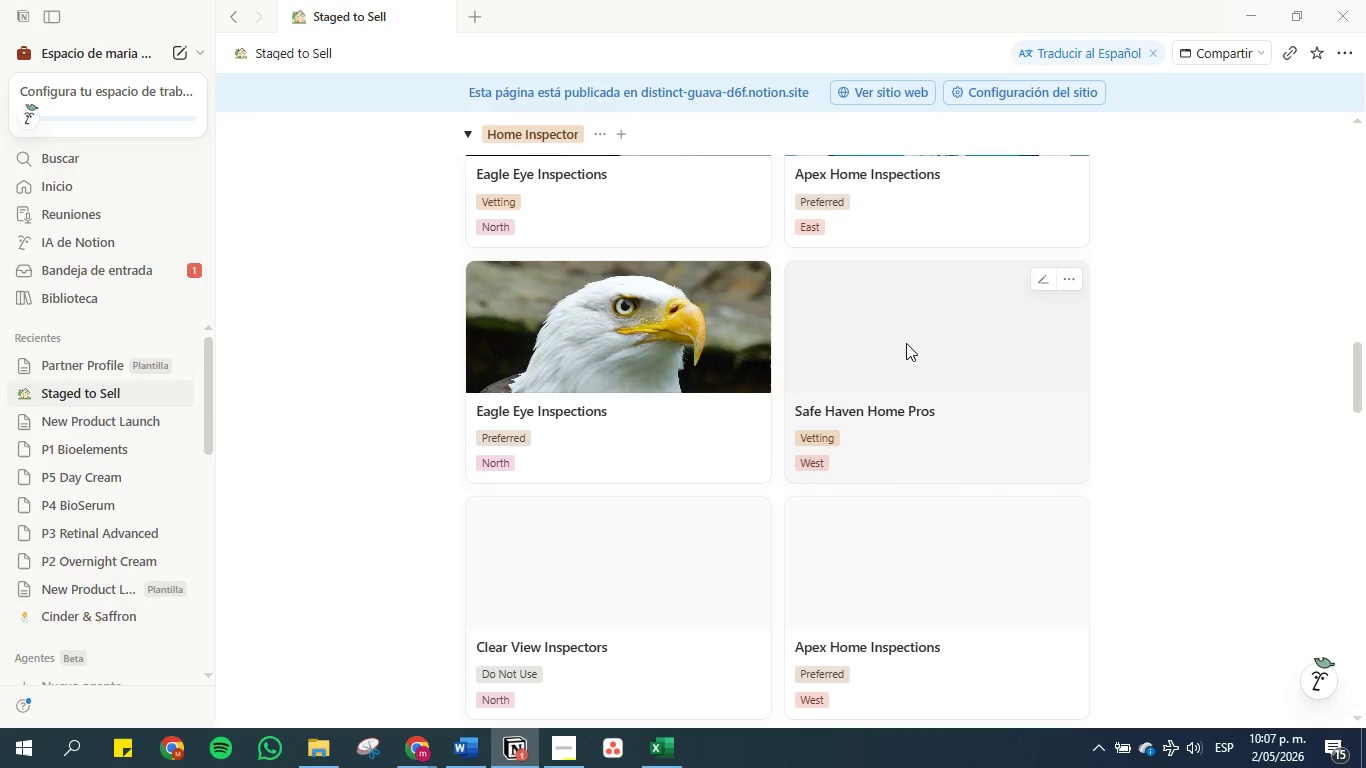 
left_click([906, 343])
 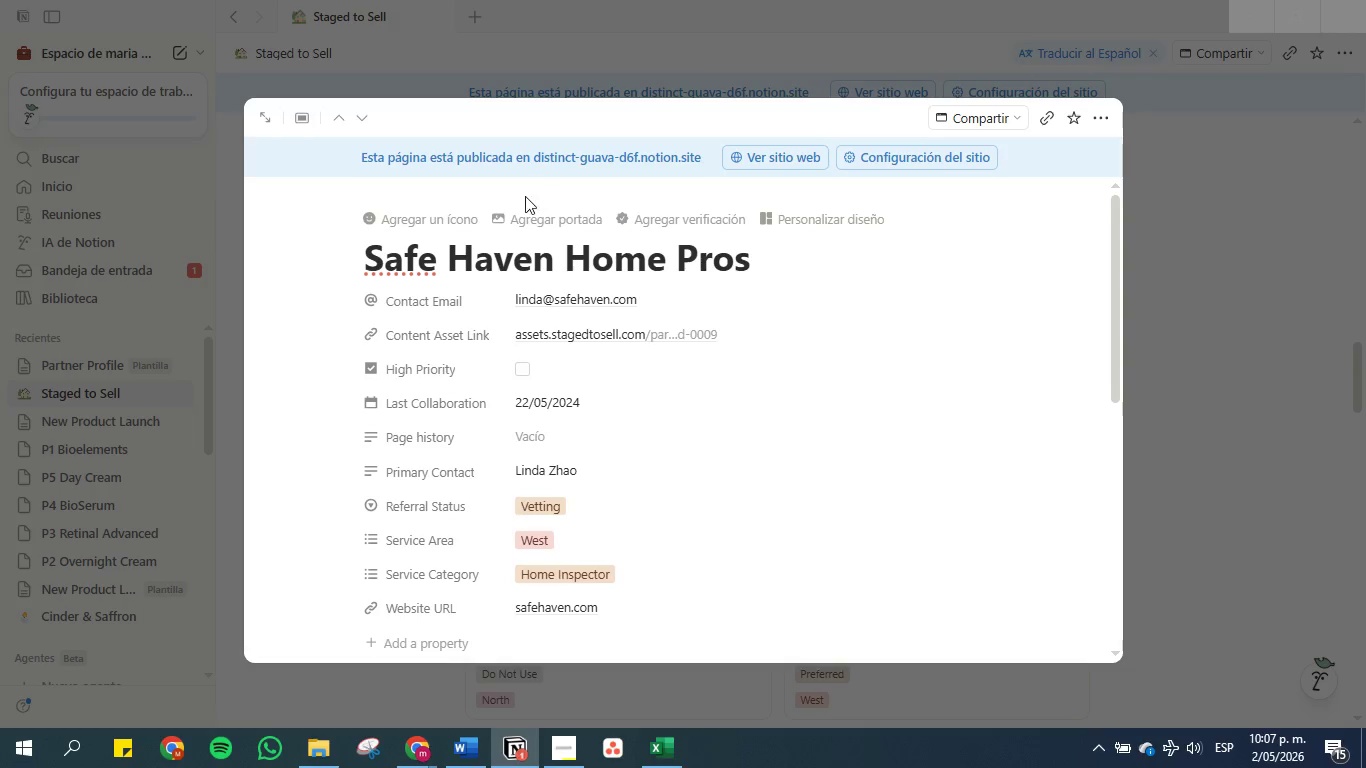 
left_click([524, 219])
 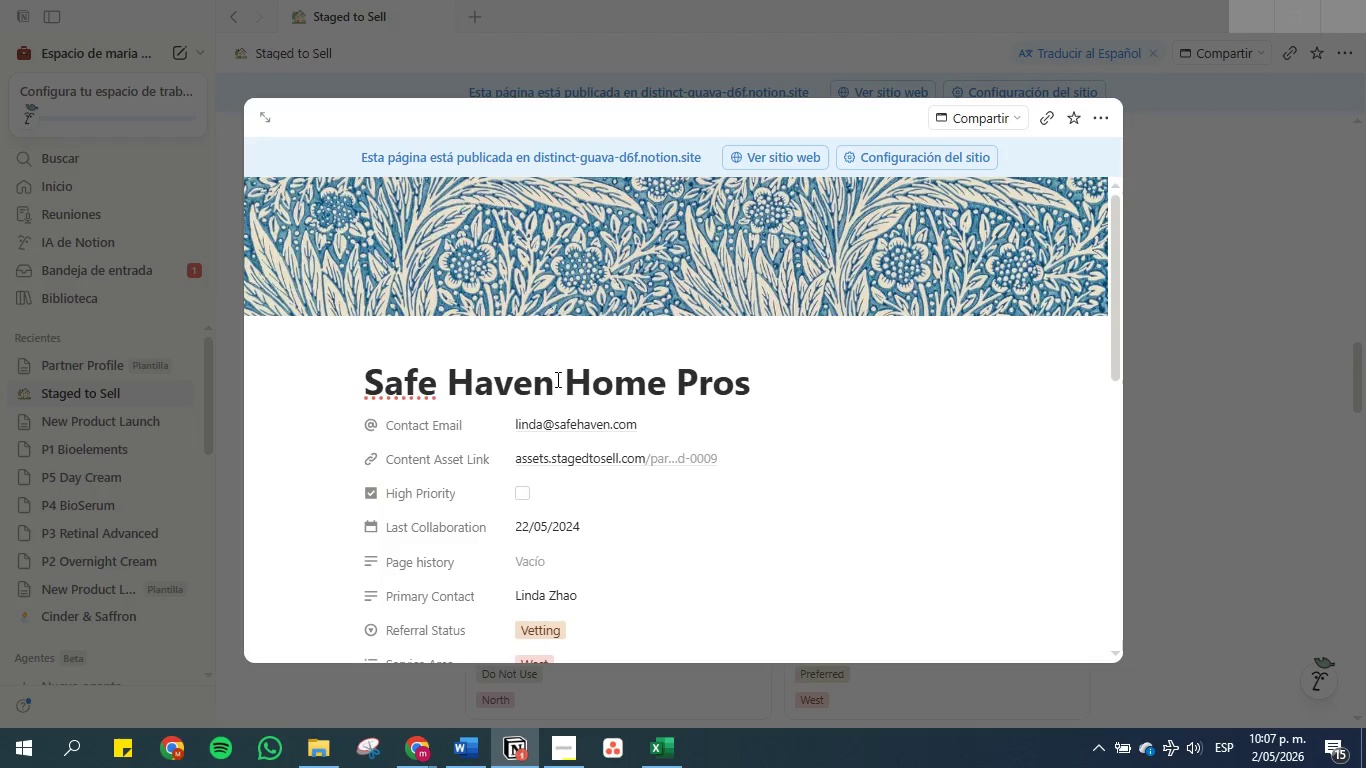 
double_click([556, 382])
 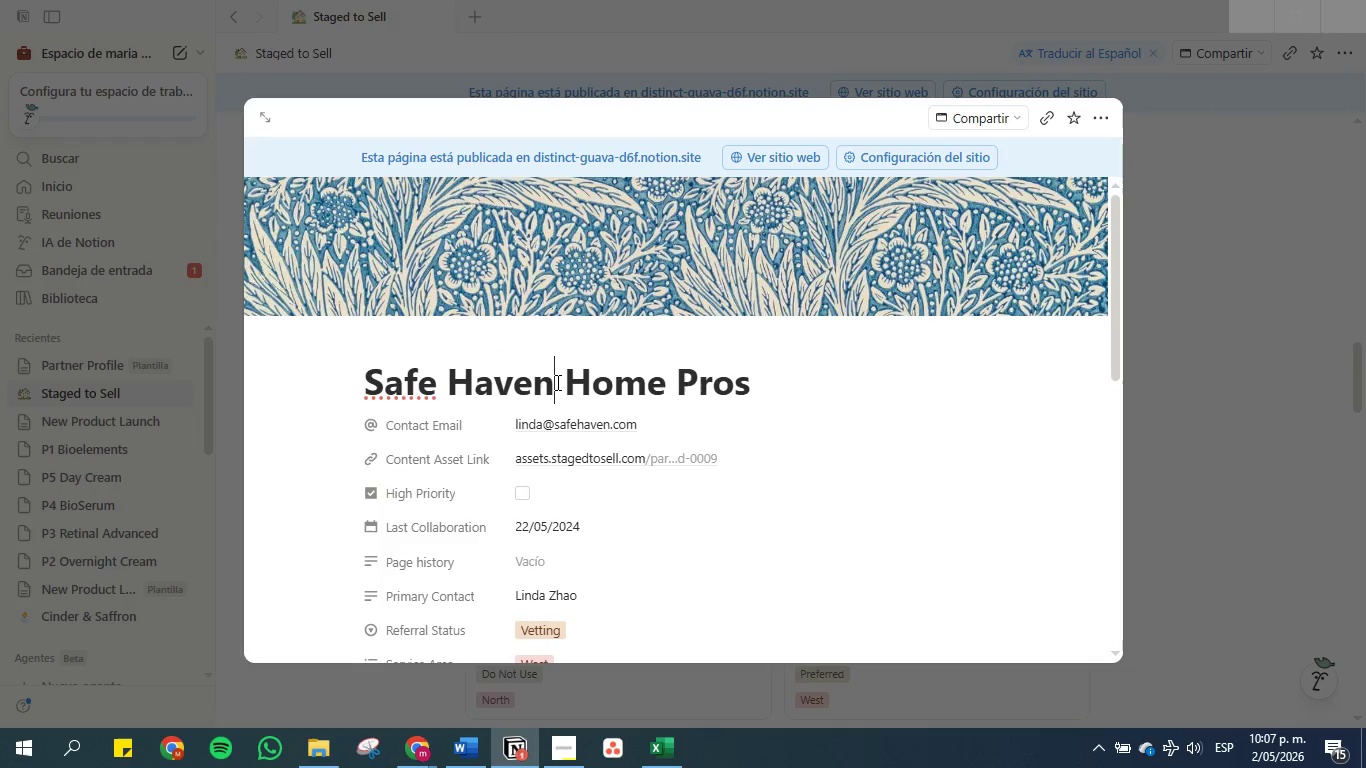 
double_click([556, 382])
 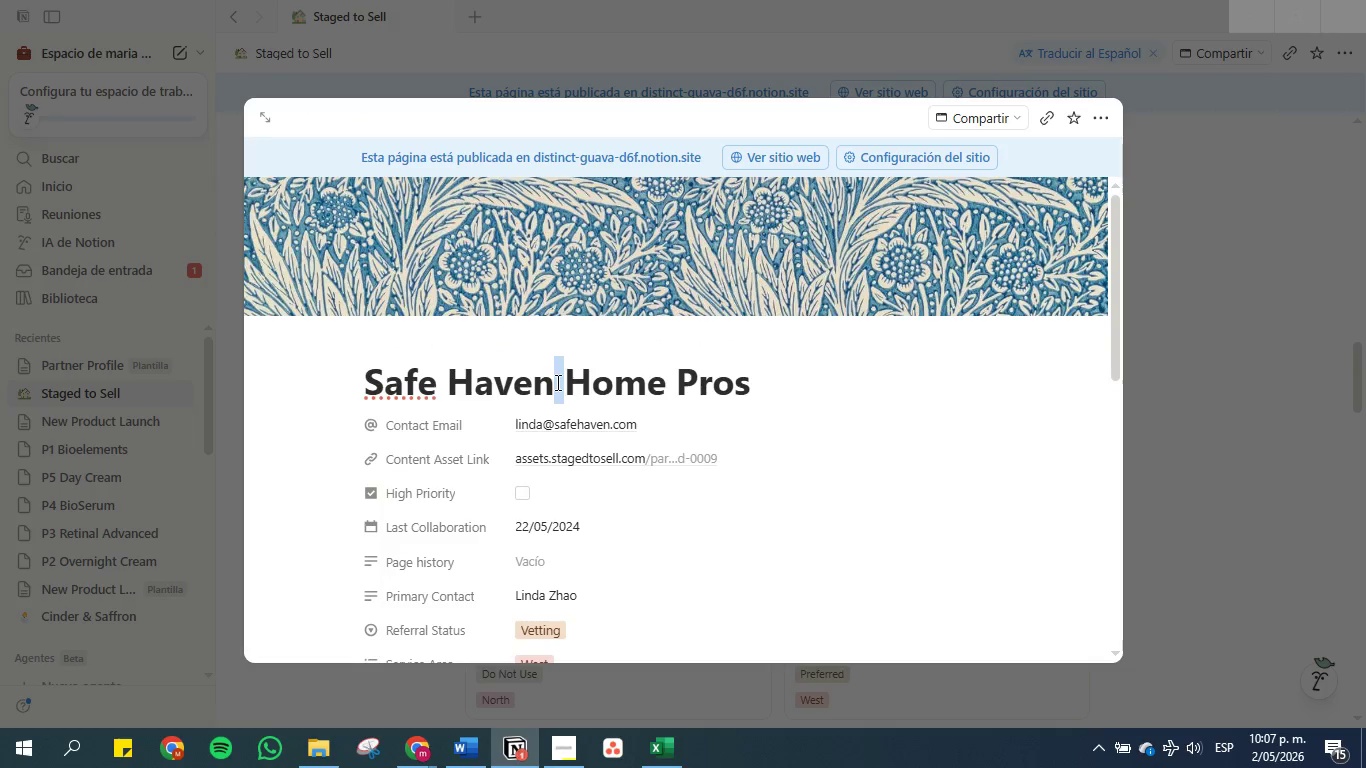 
triple_click([556, 382])
 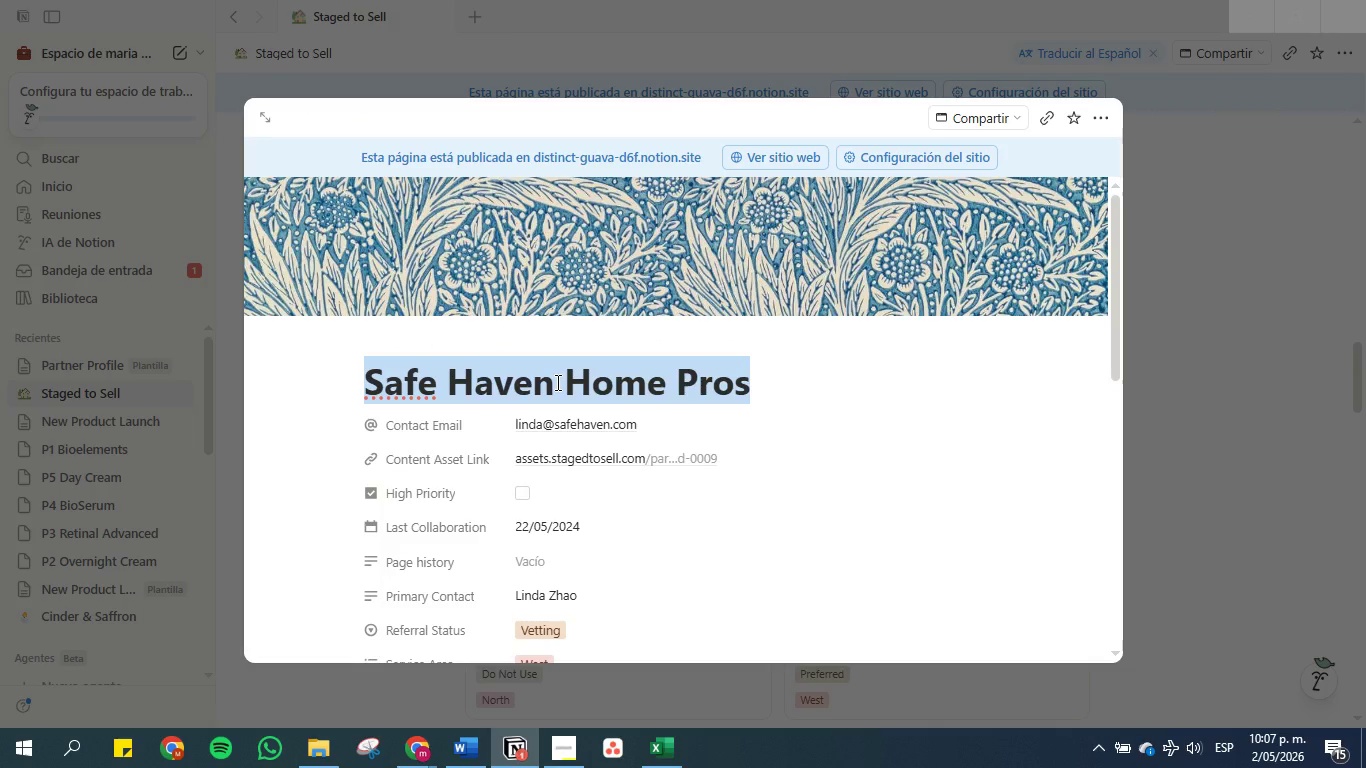 
key(Control+C)
 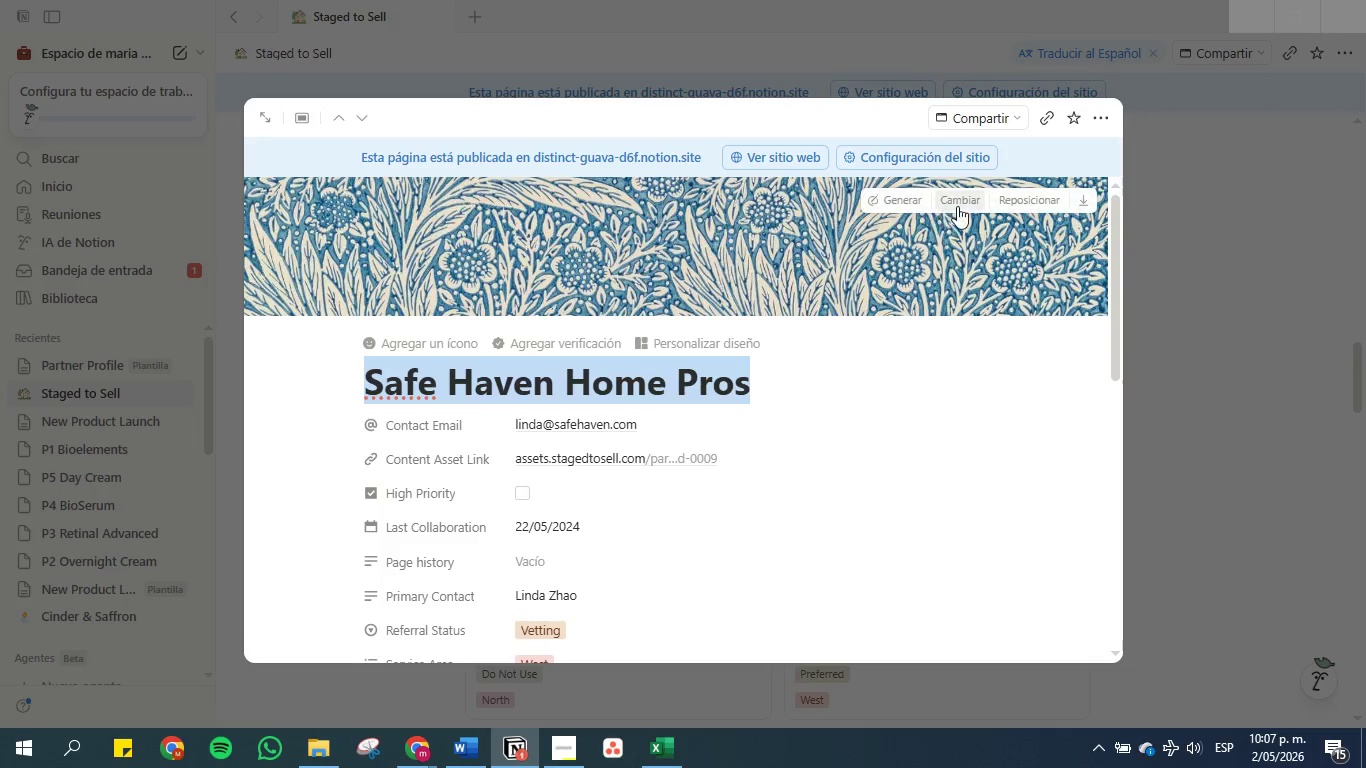 
left_click([962, 200])
 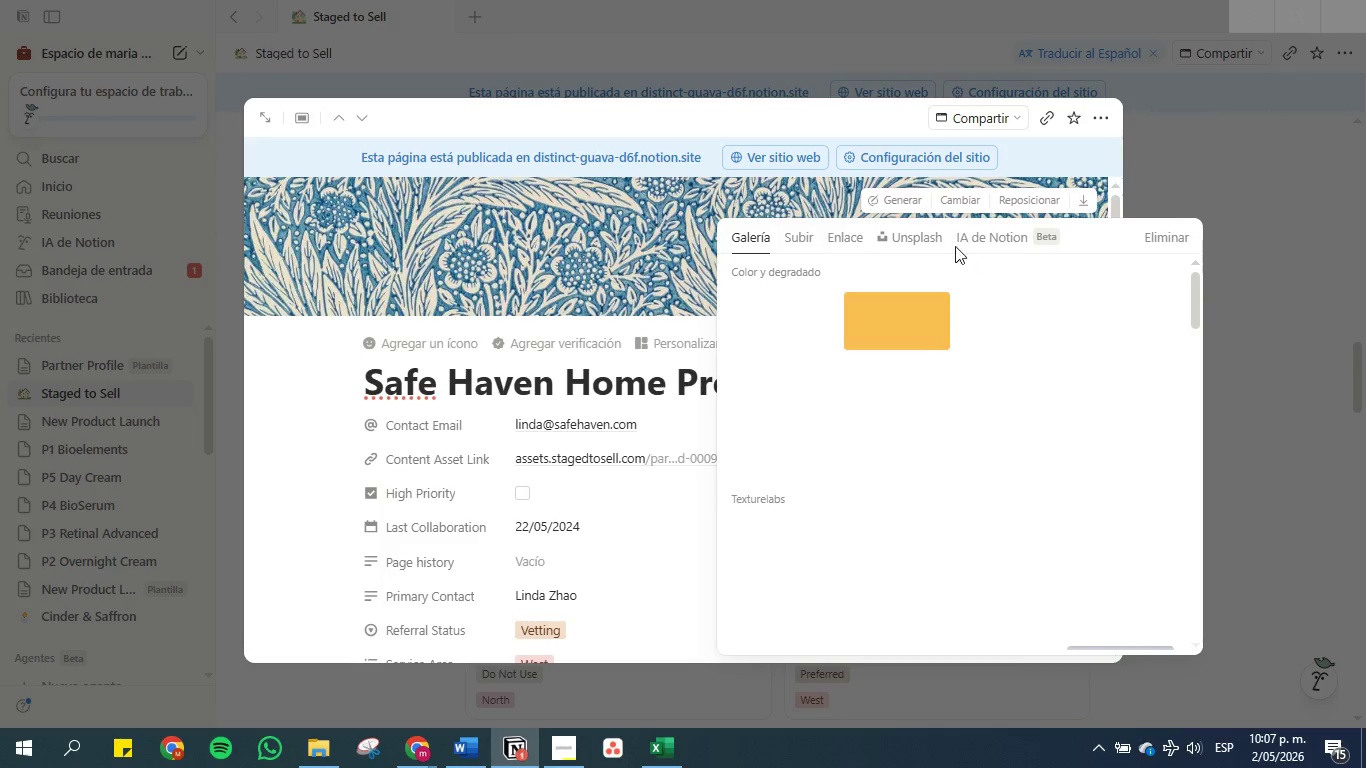 
left_click([912, 235])
 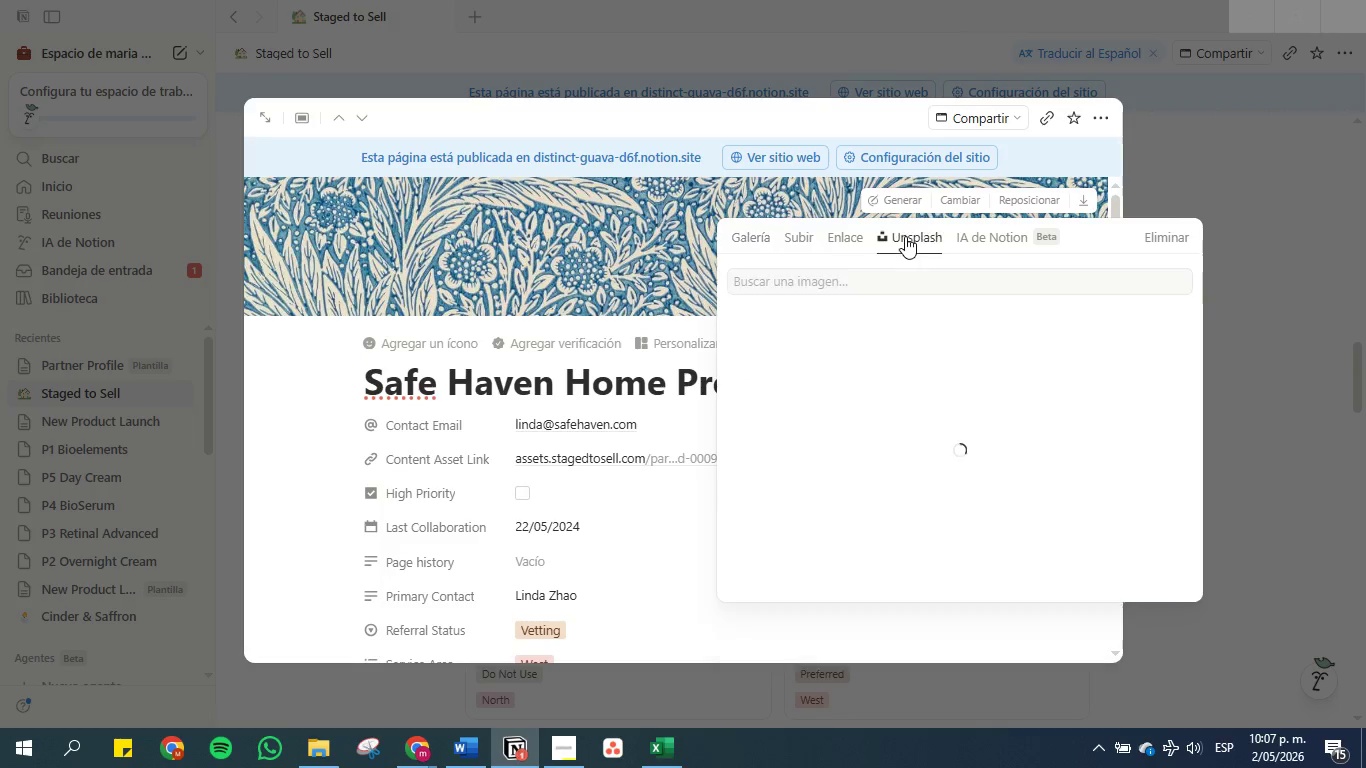 
left_click([905, 236])
 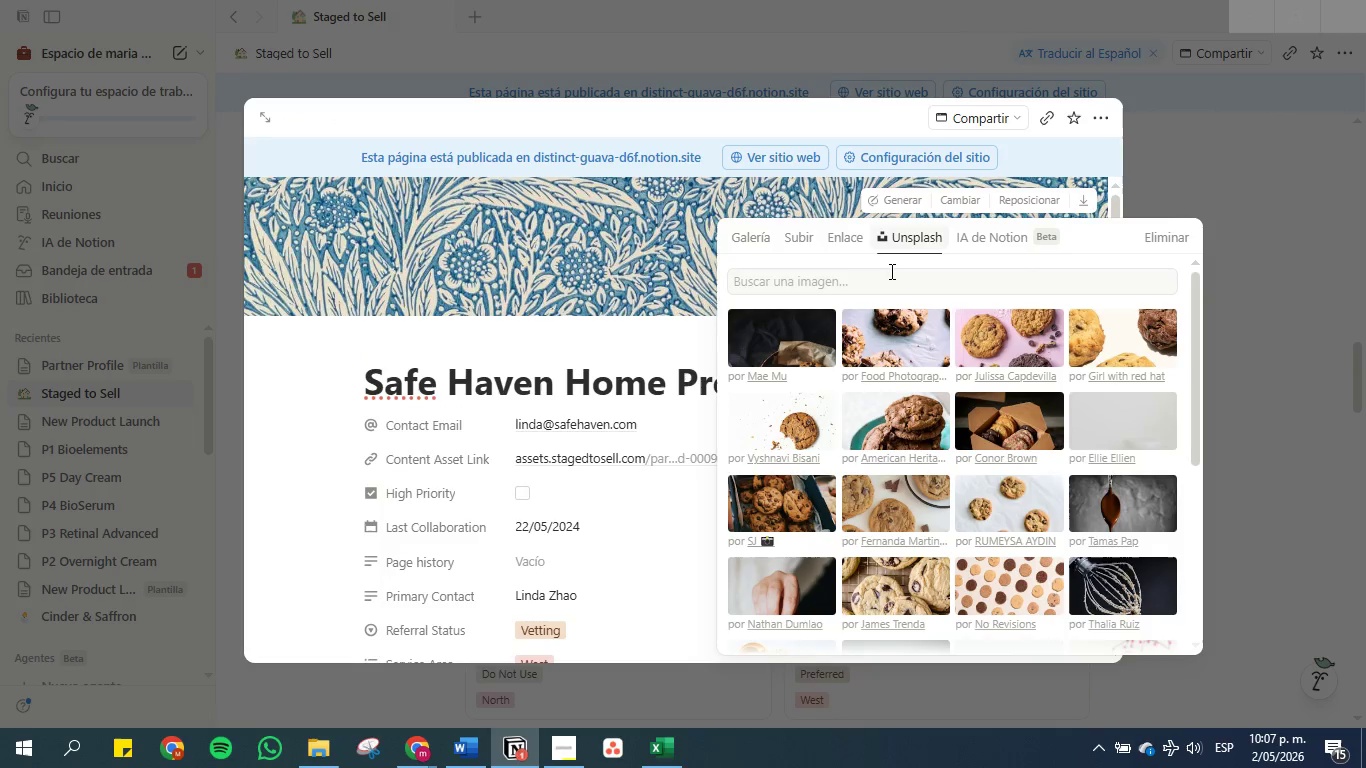 
left_click([890, 273])
 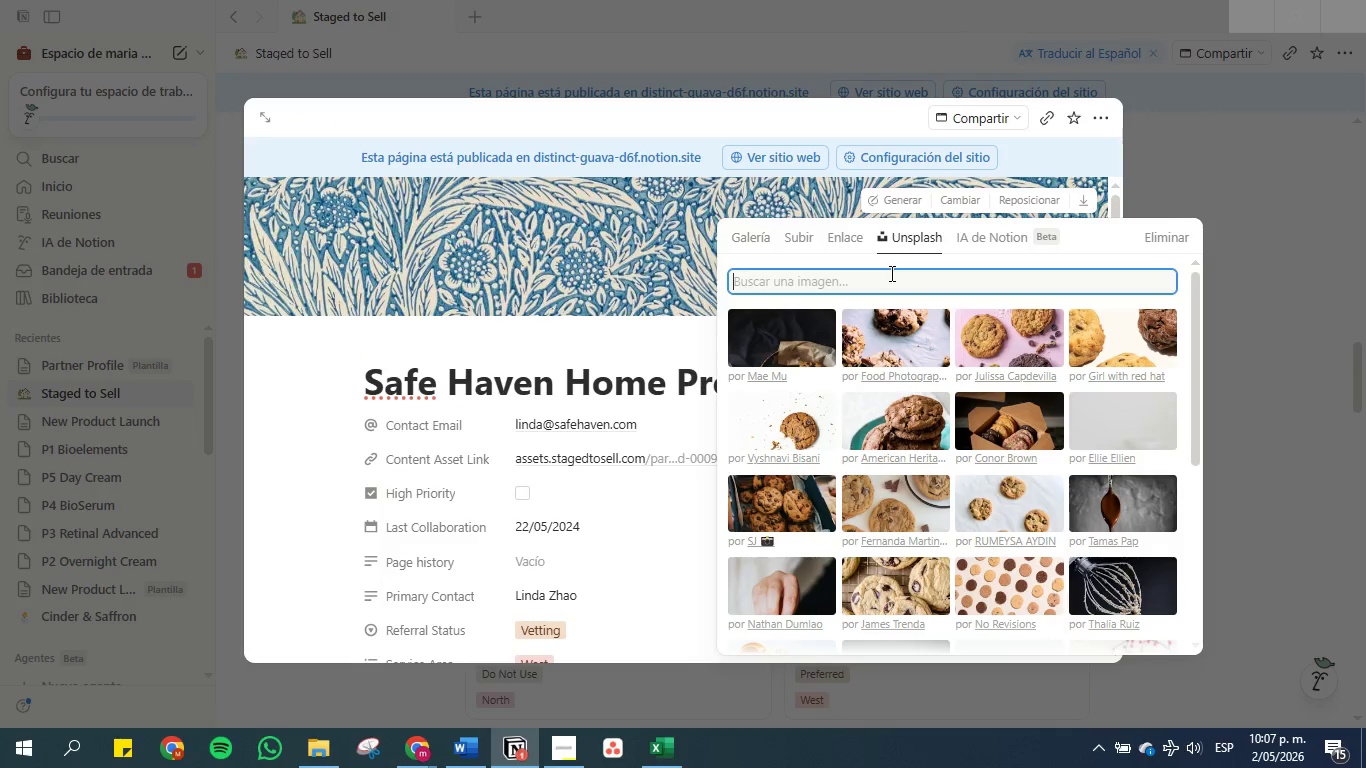 
key(Control+V)
 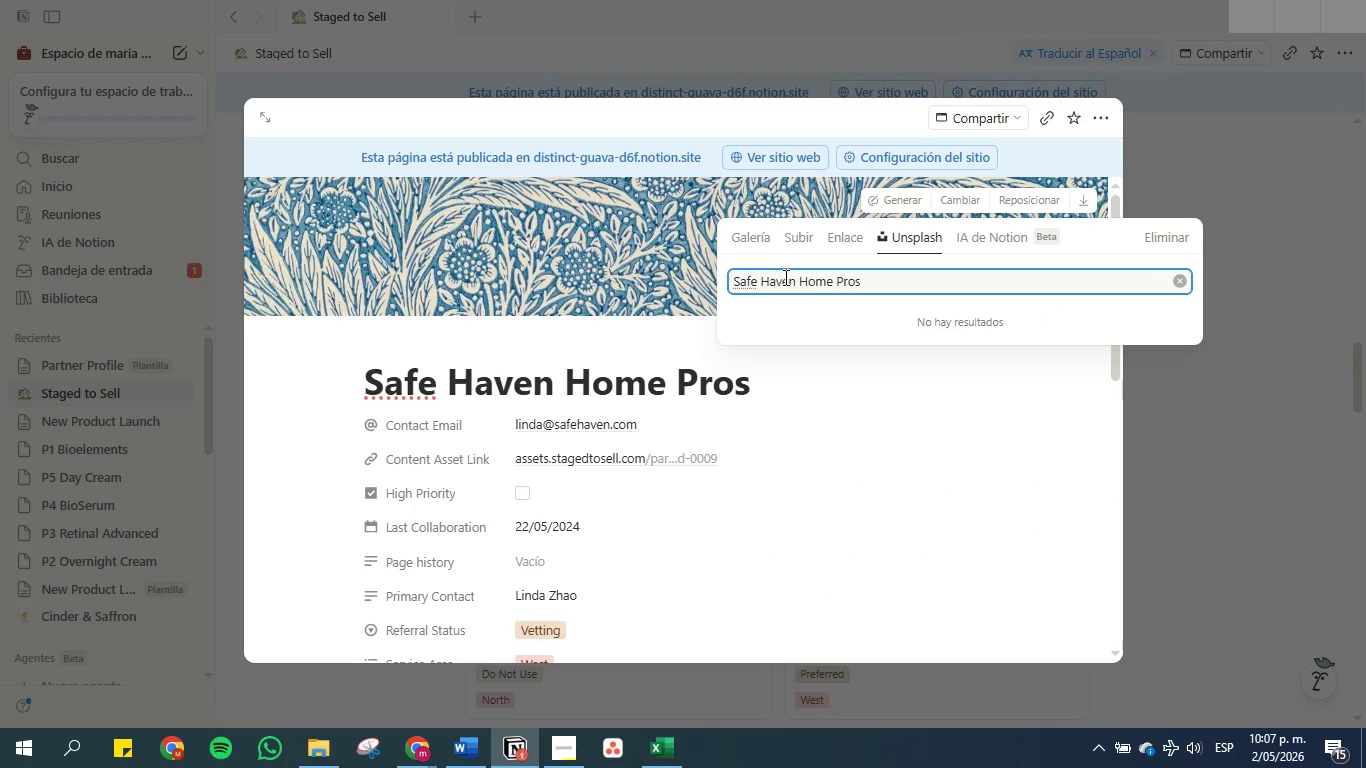 
wait(5.52)
 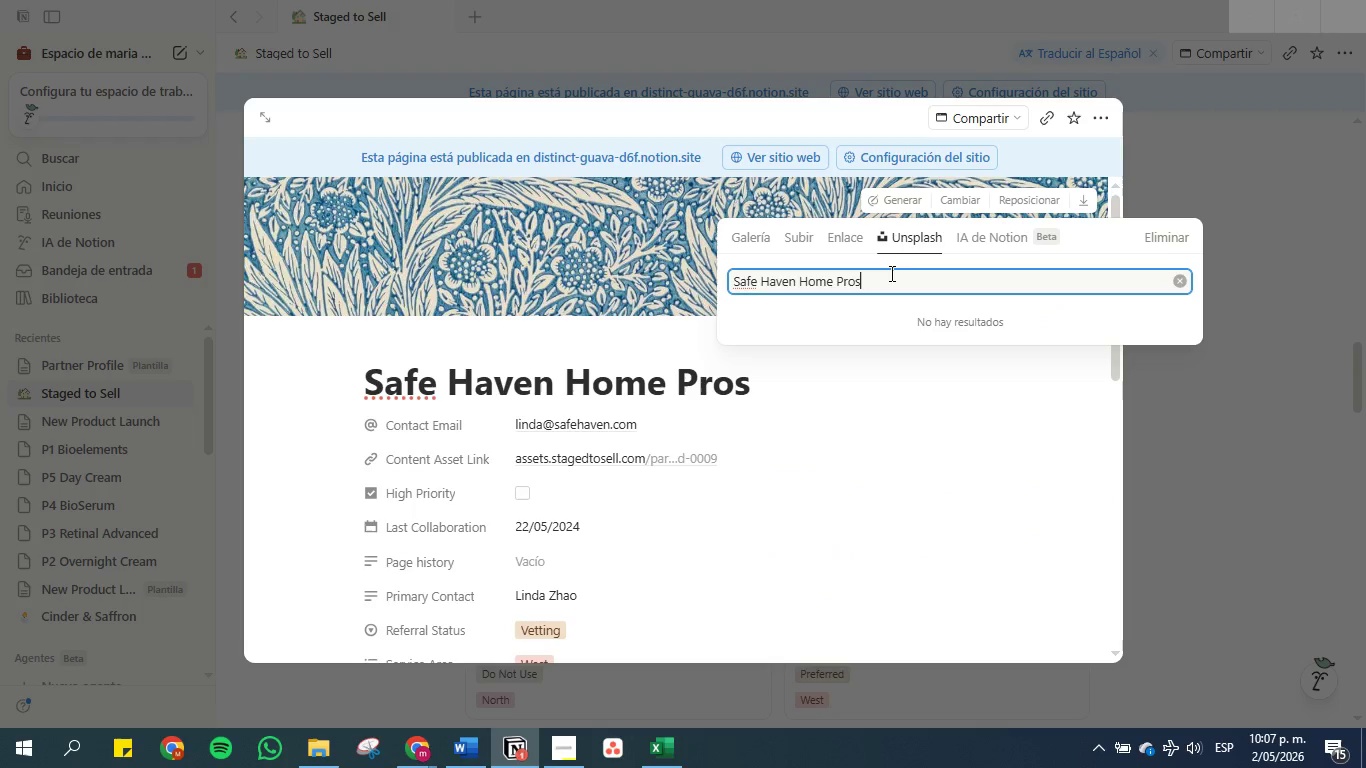 
left_click_drag(start_coordinate=[872, 283], to_coordinate=[828, 283])
 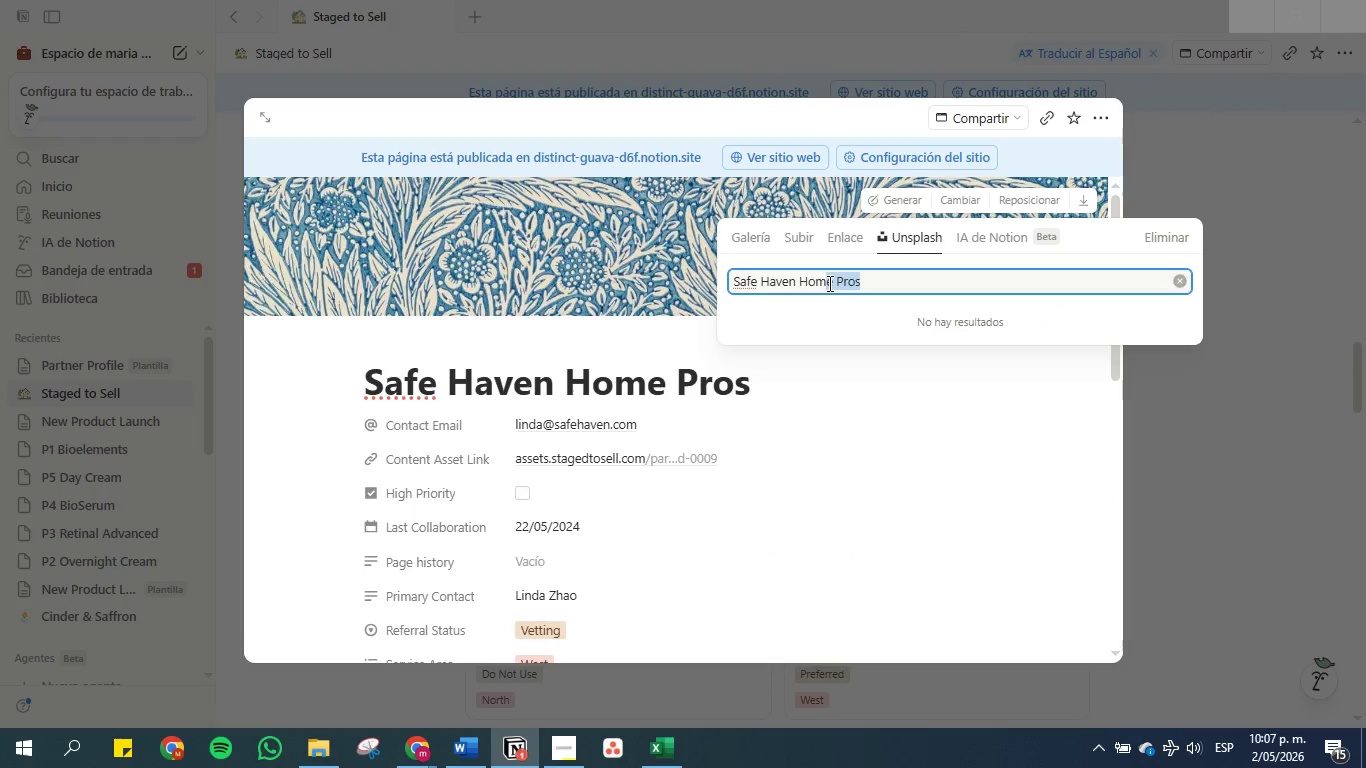 
key(Backspace)
 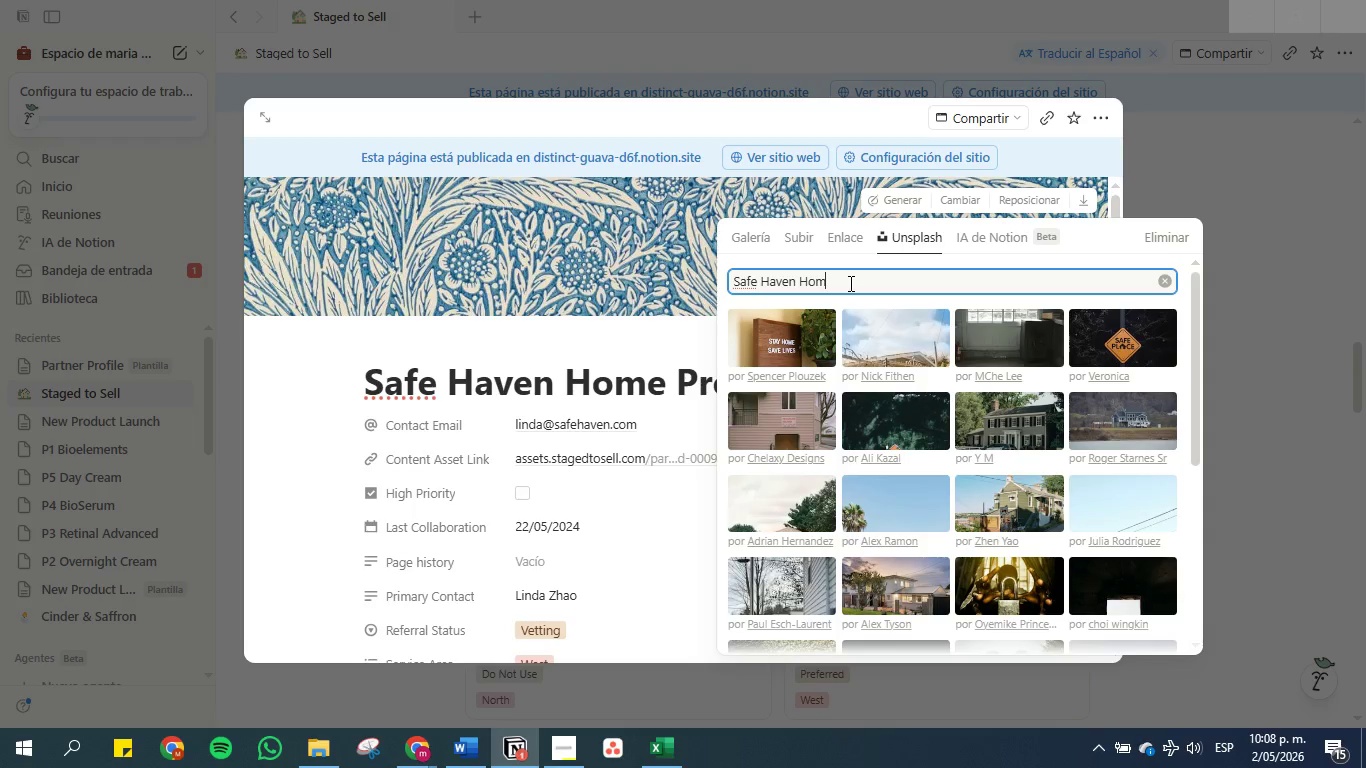 
double_click([887, 323])
 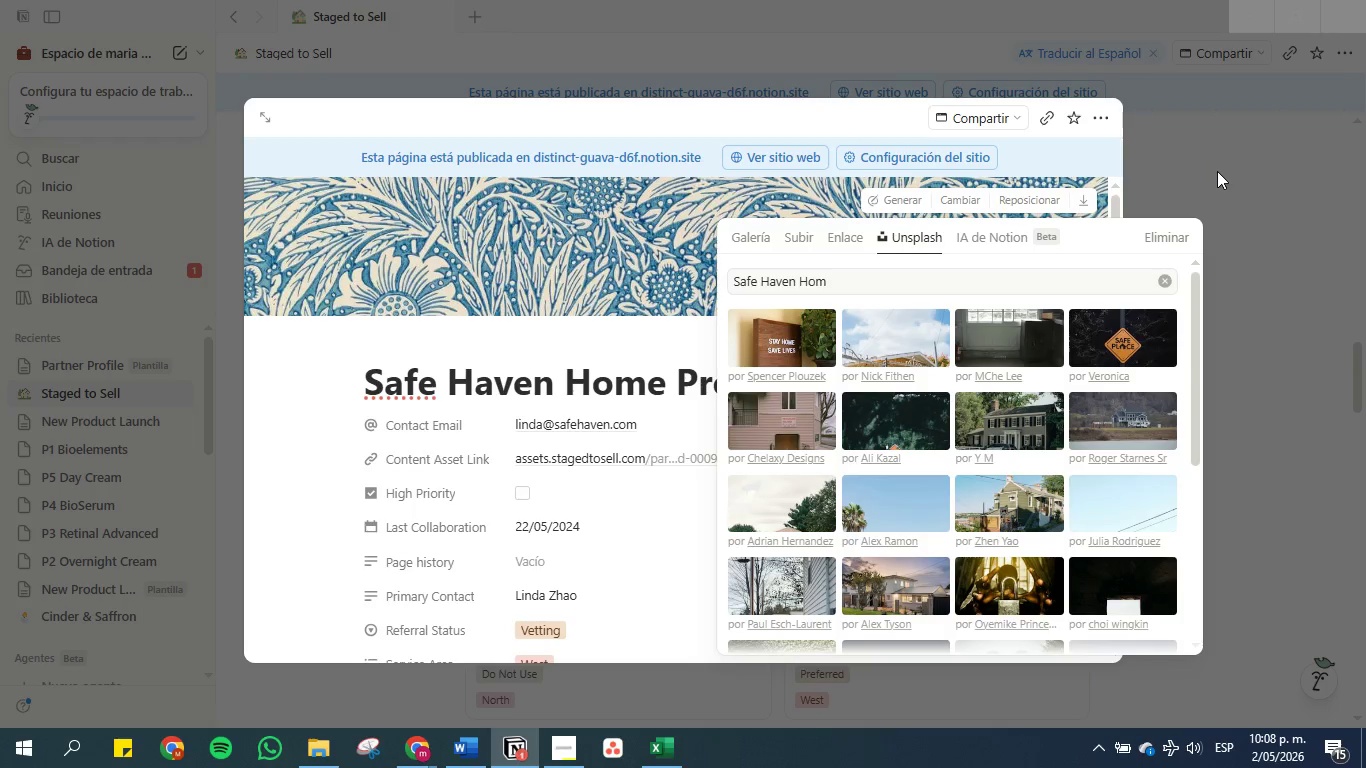 
double_click([1217, 190])
 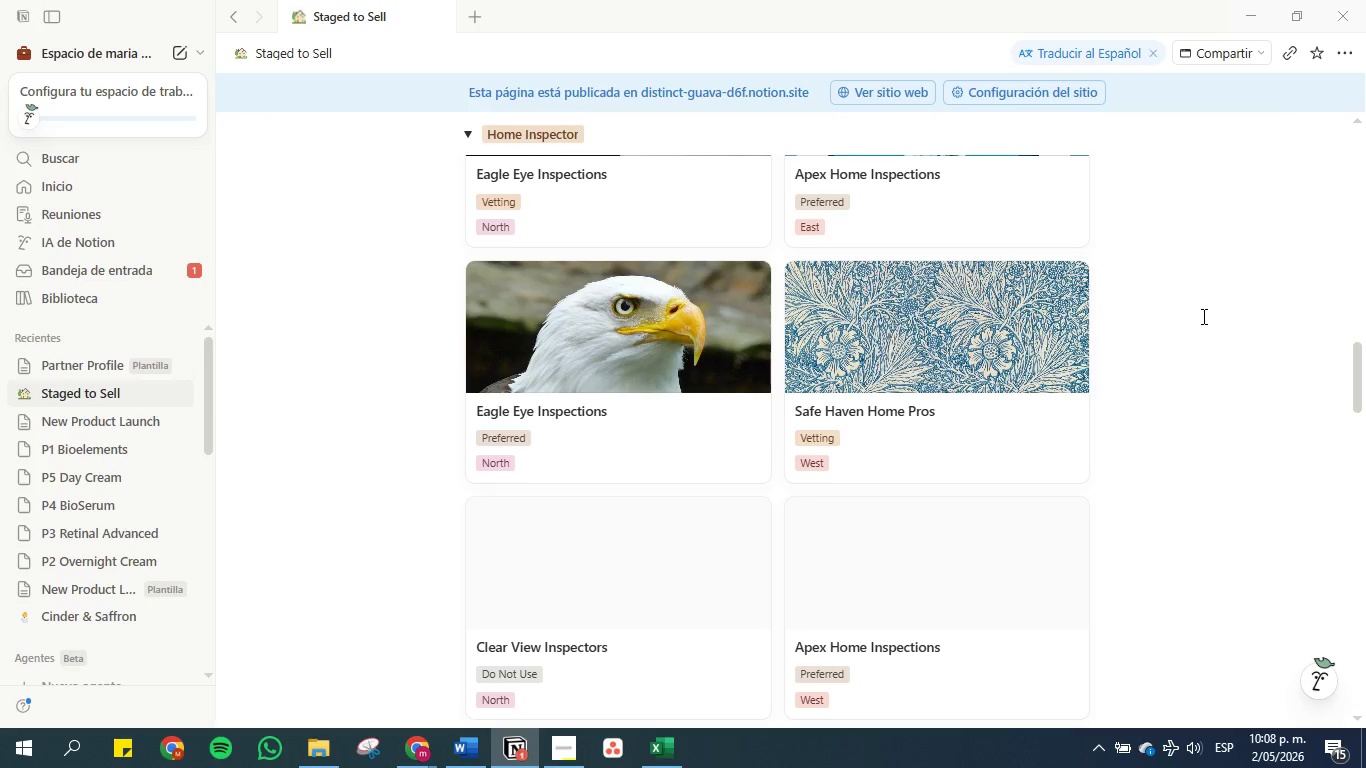 
scroll: coordinate [613, 402], scroll_direction: down, amount: 28.0
 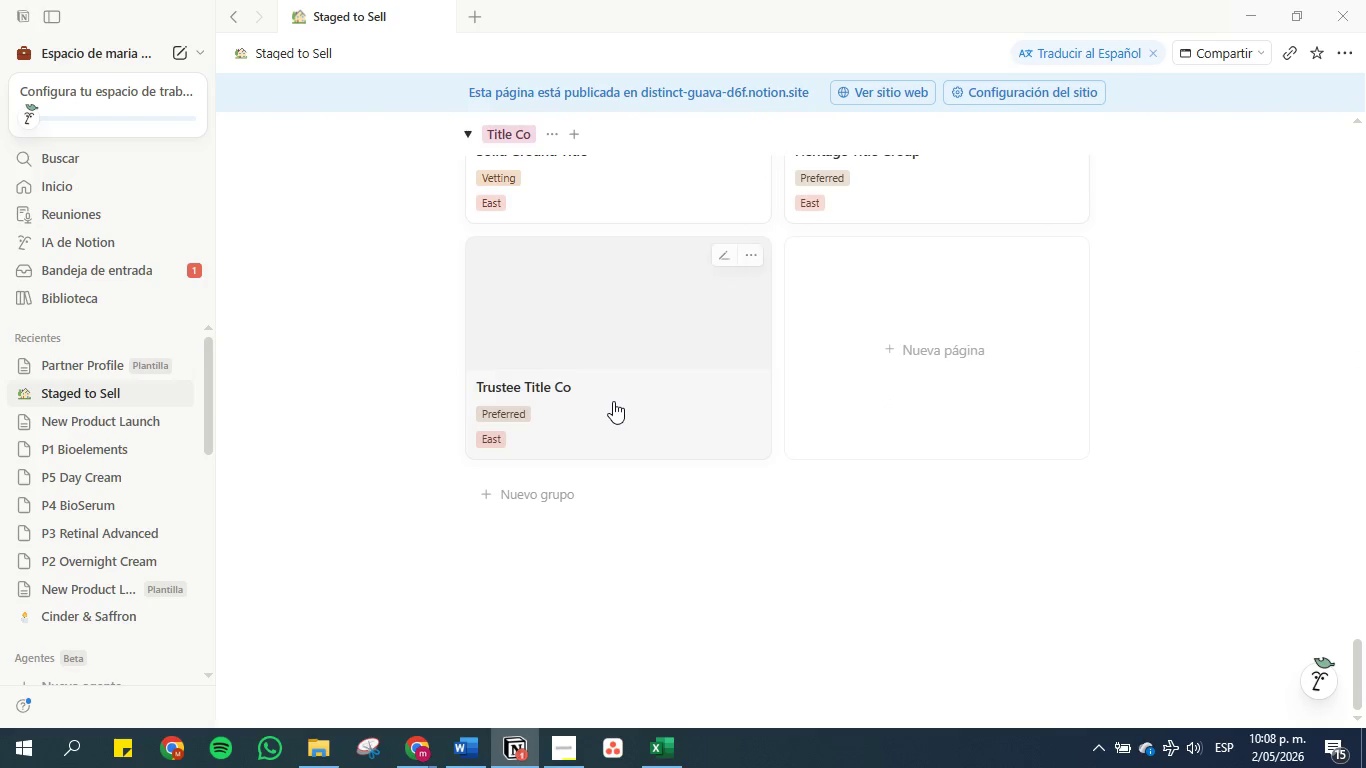 
scroll: coordinate [613, 400], scroll_direction: up, amount: 24.0
 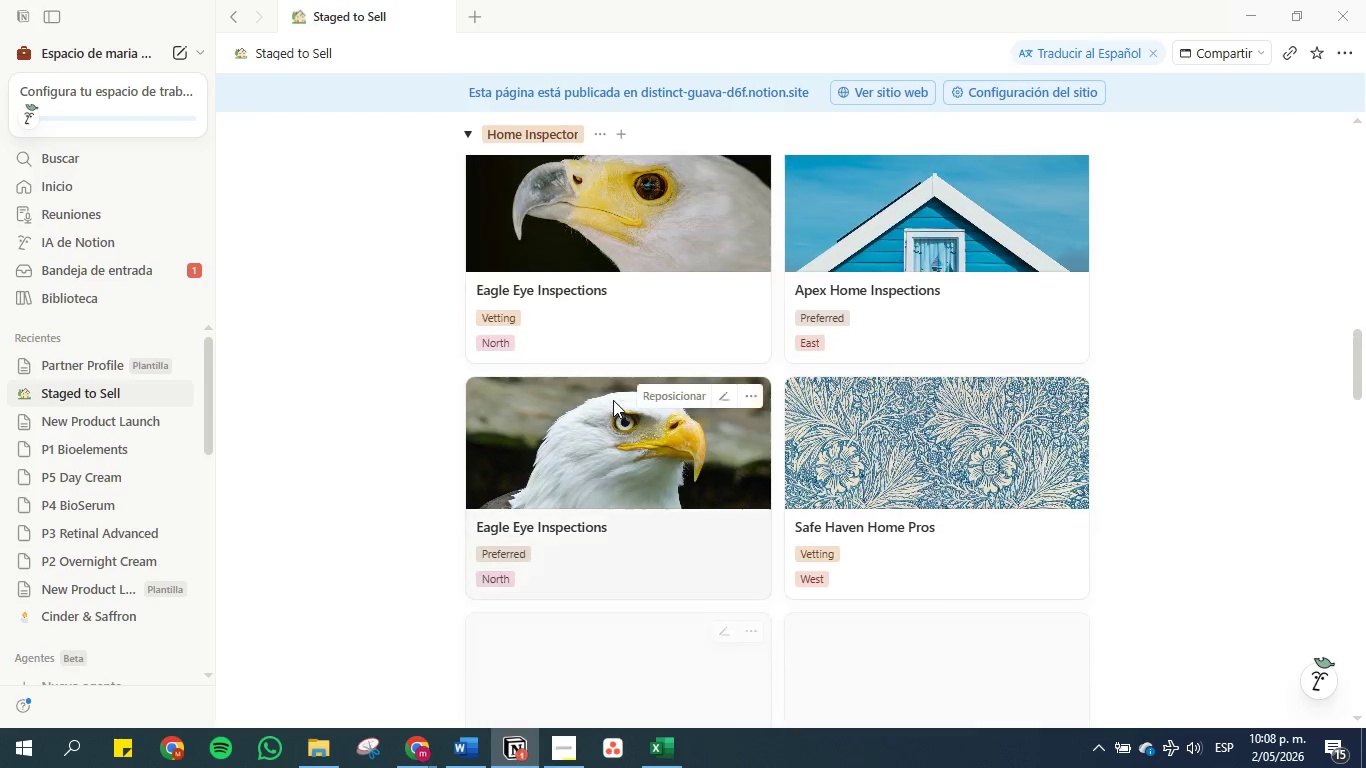 
scroll: coordinate [613, 400], scroll_direction: down, amount: 2.0
 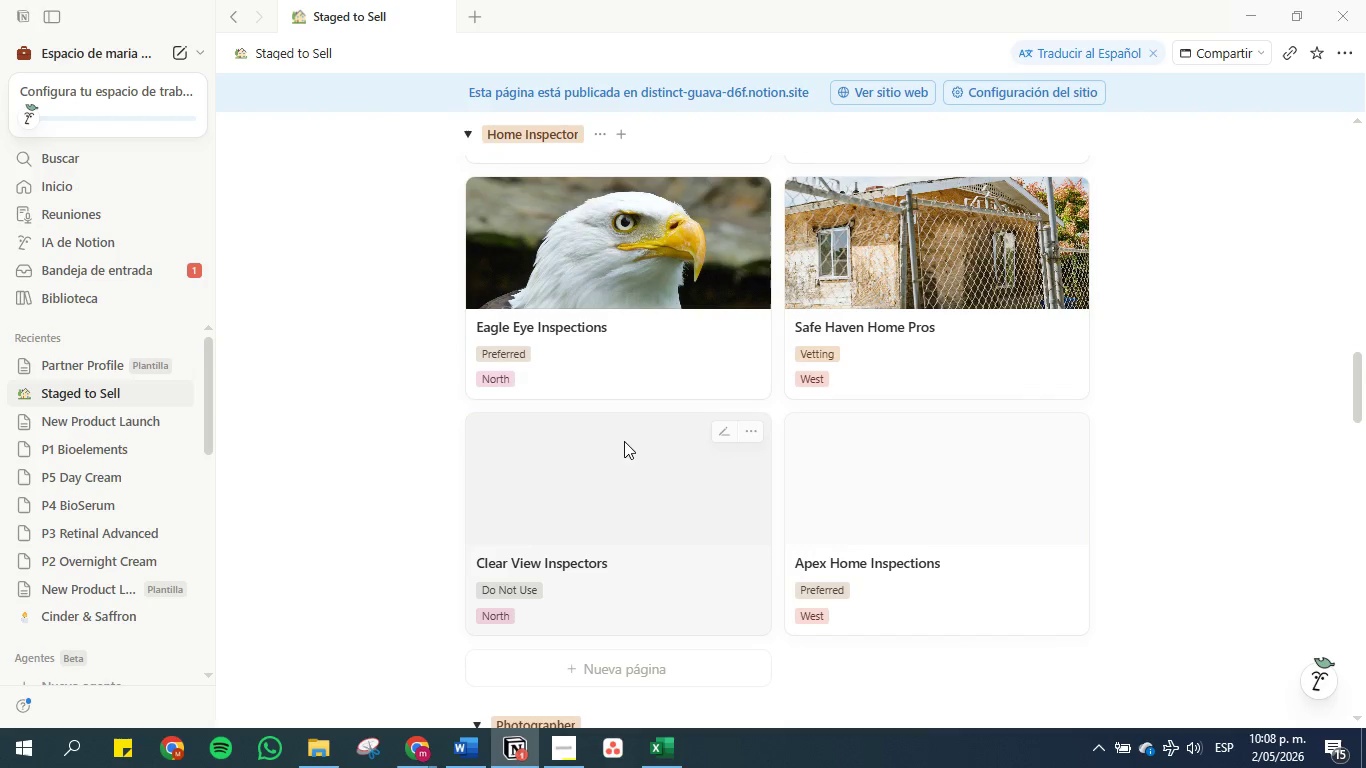 
left_click([625, 443])
 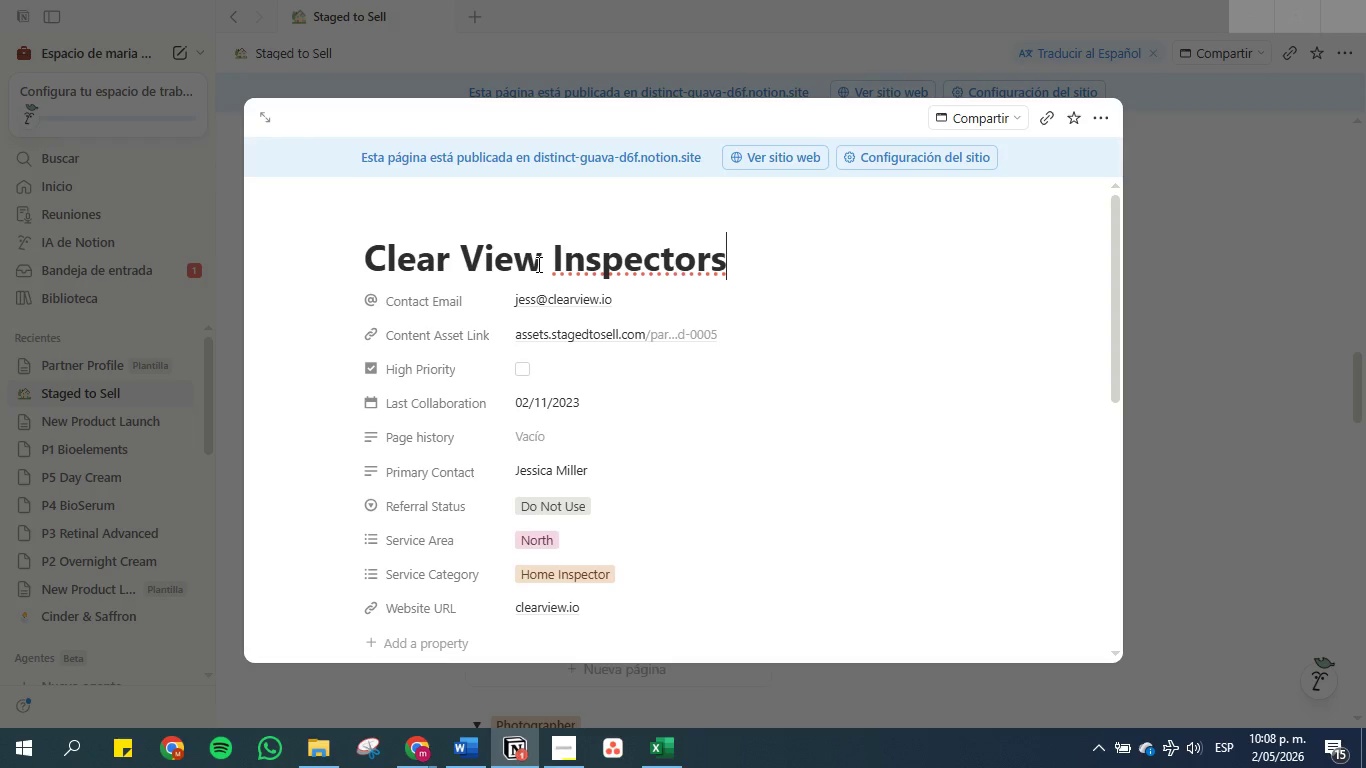 
double_click([536, 263])
 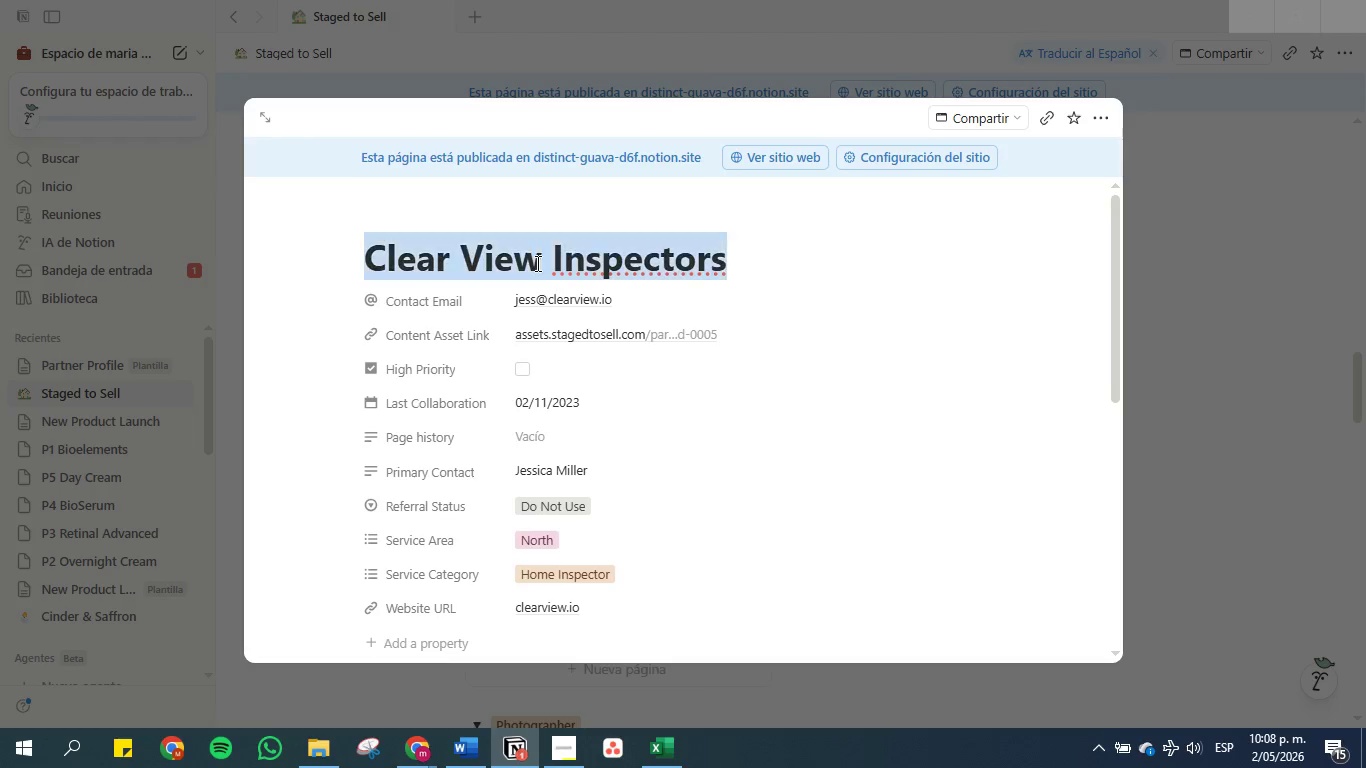 
triple_click([536, 263])
 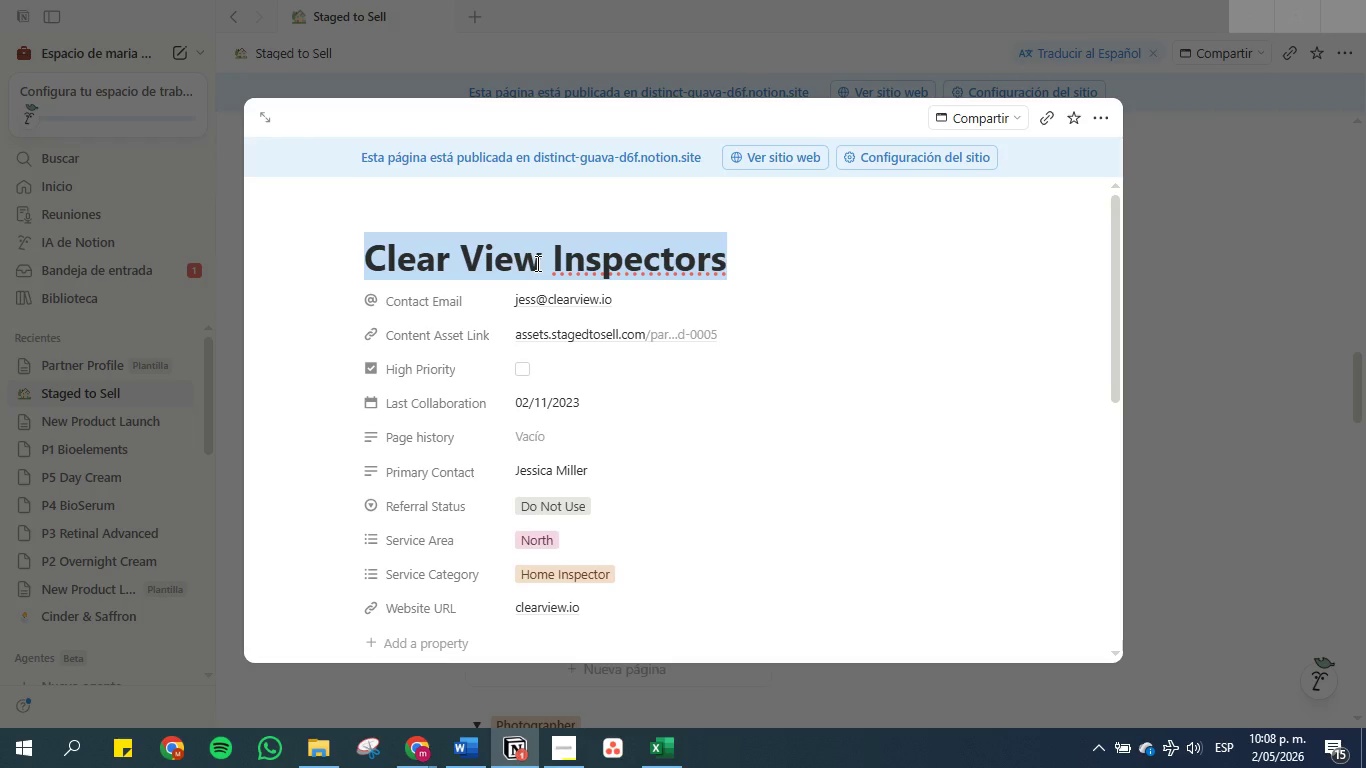 
key(Control+C)
 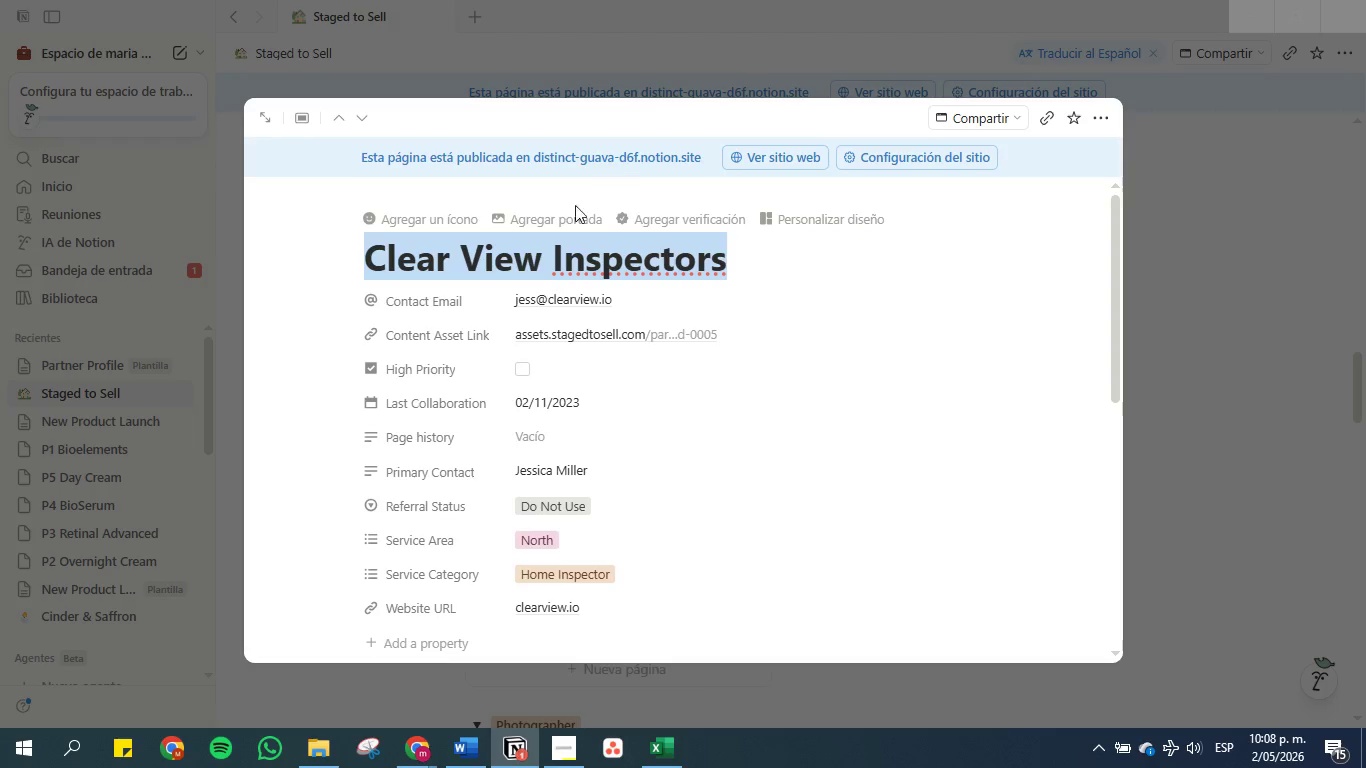 
left_click([568, 207])
 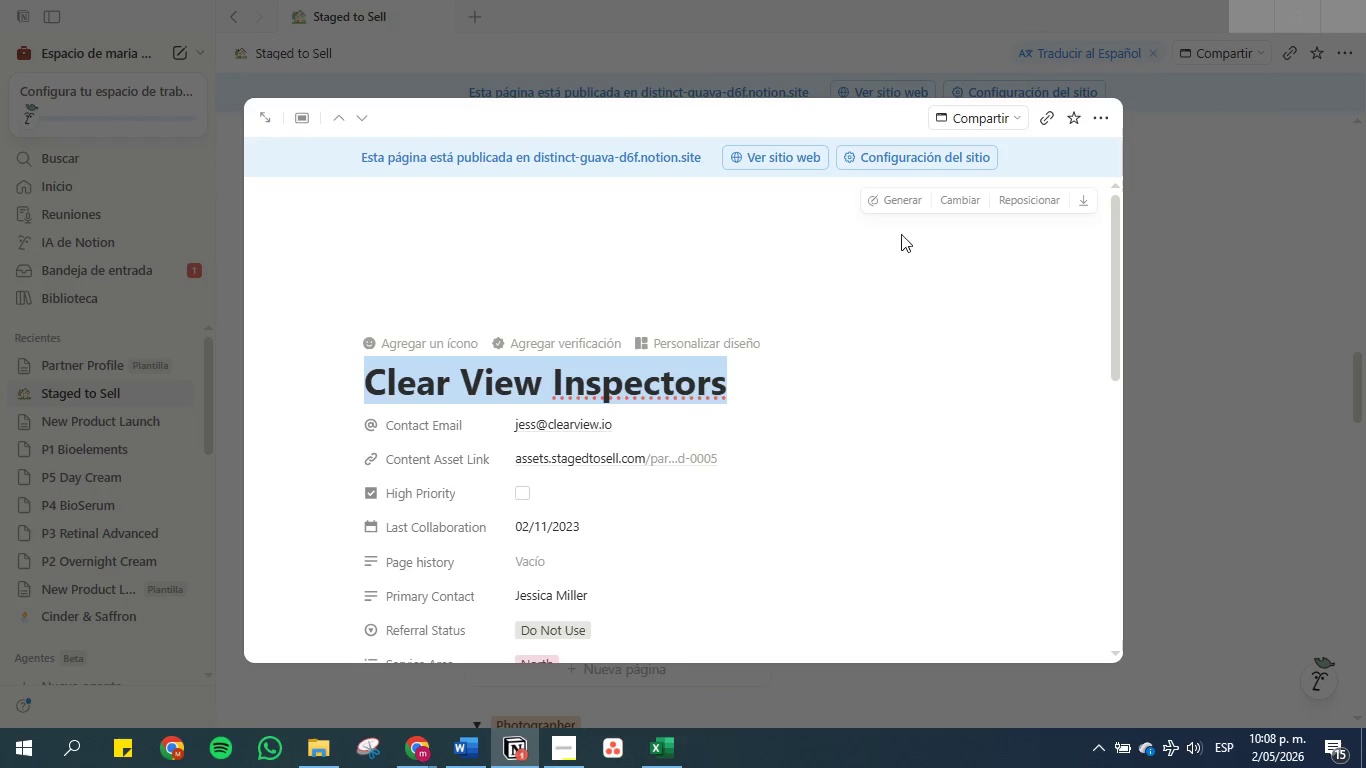 
left_click([953, 198])
 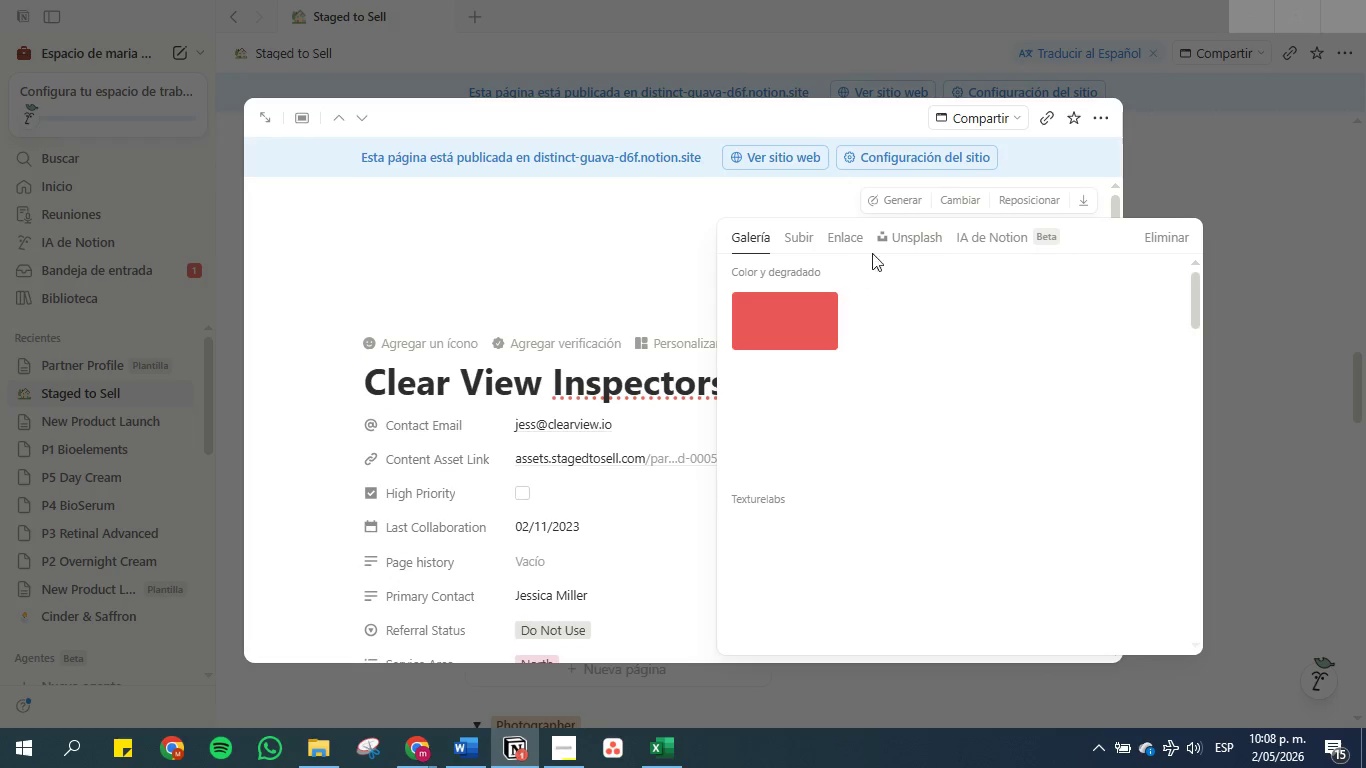 
left_click([907, 231])
 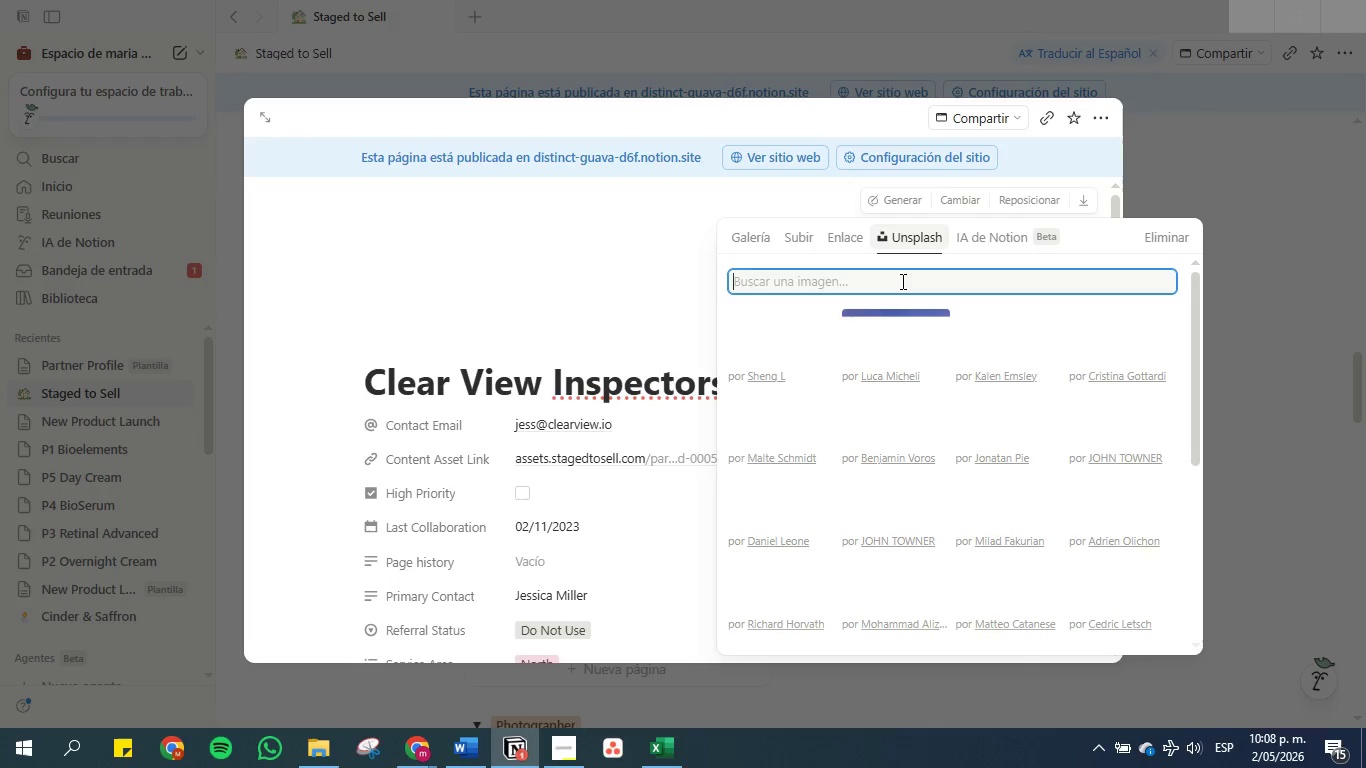 
left_click([900, 287])
 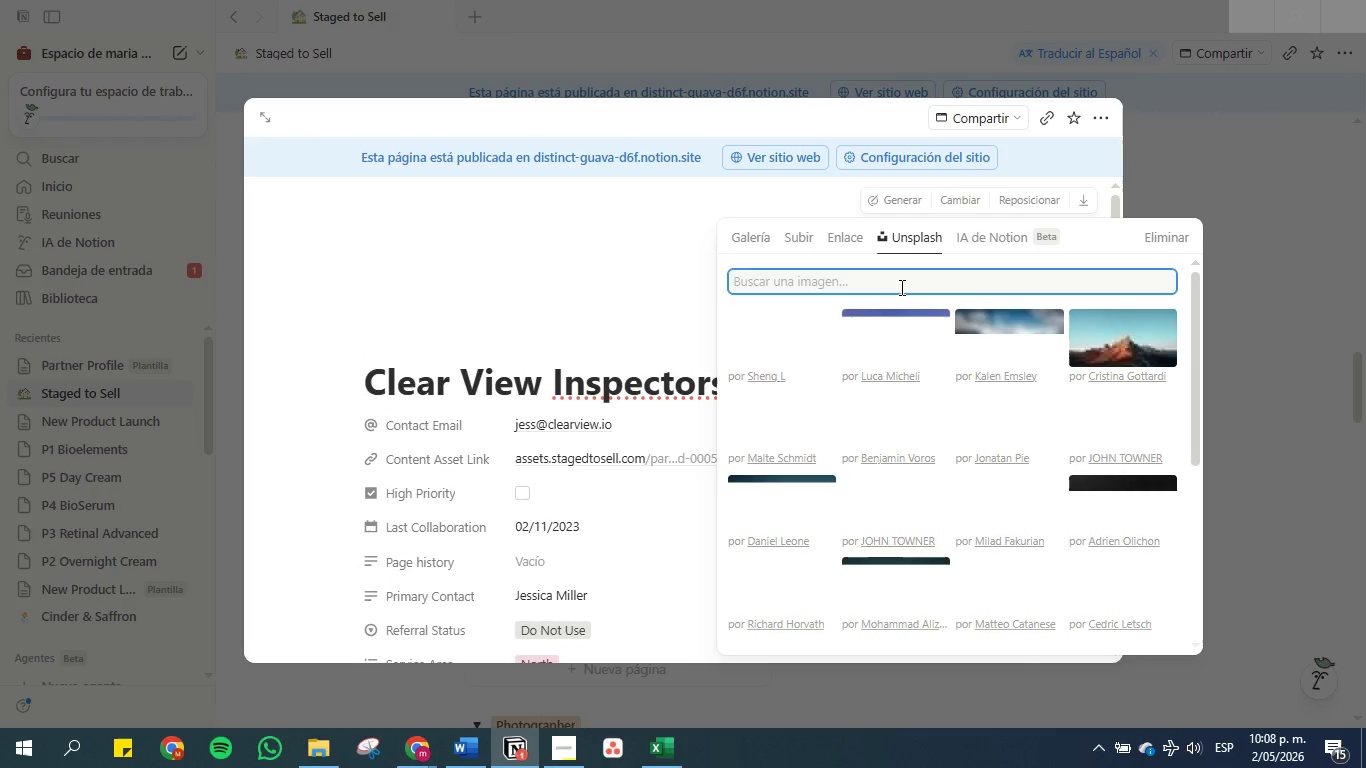 
key(Control+V)
 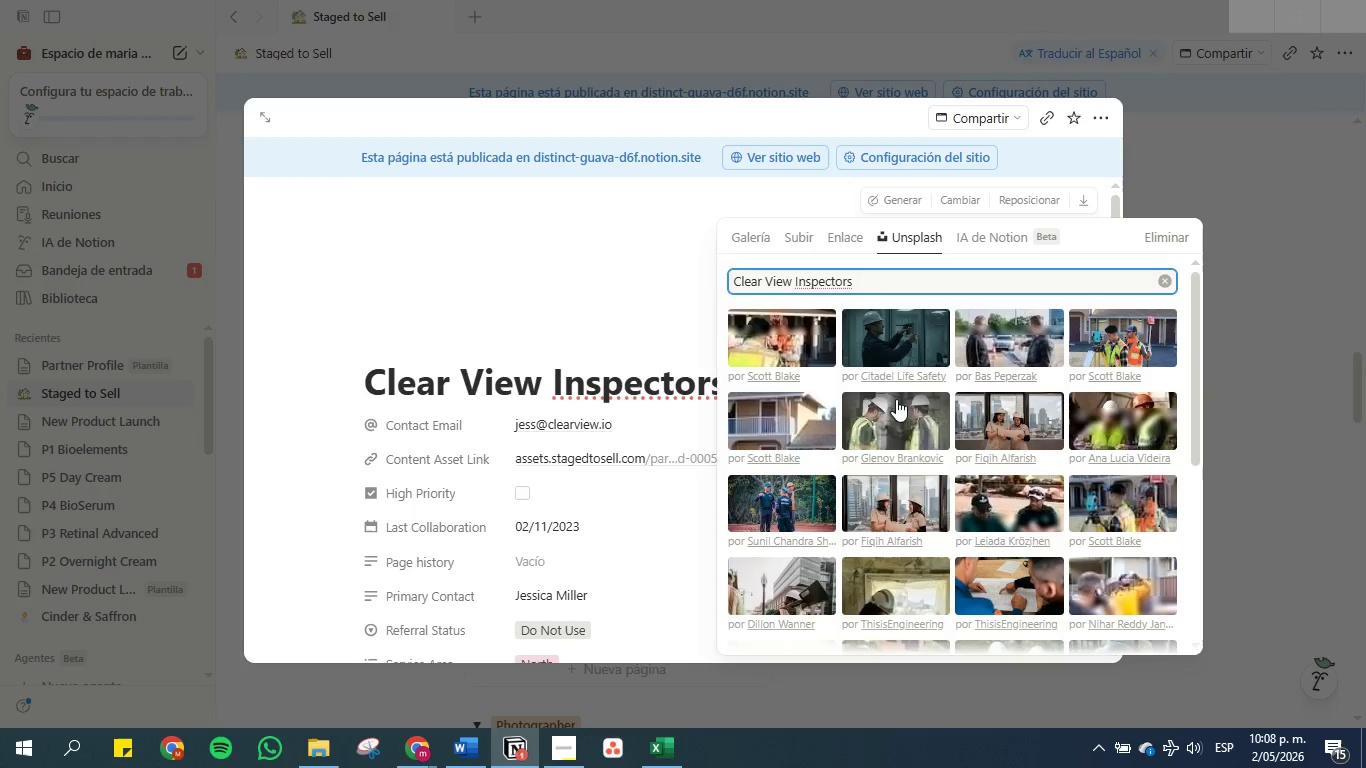 
wait(5.44)
 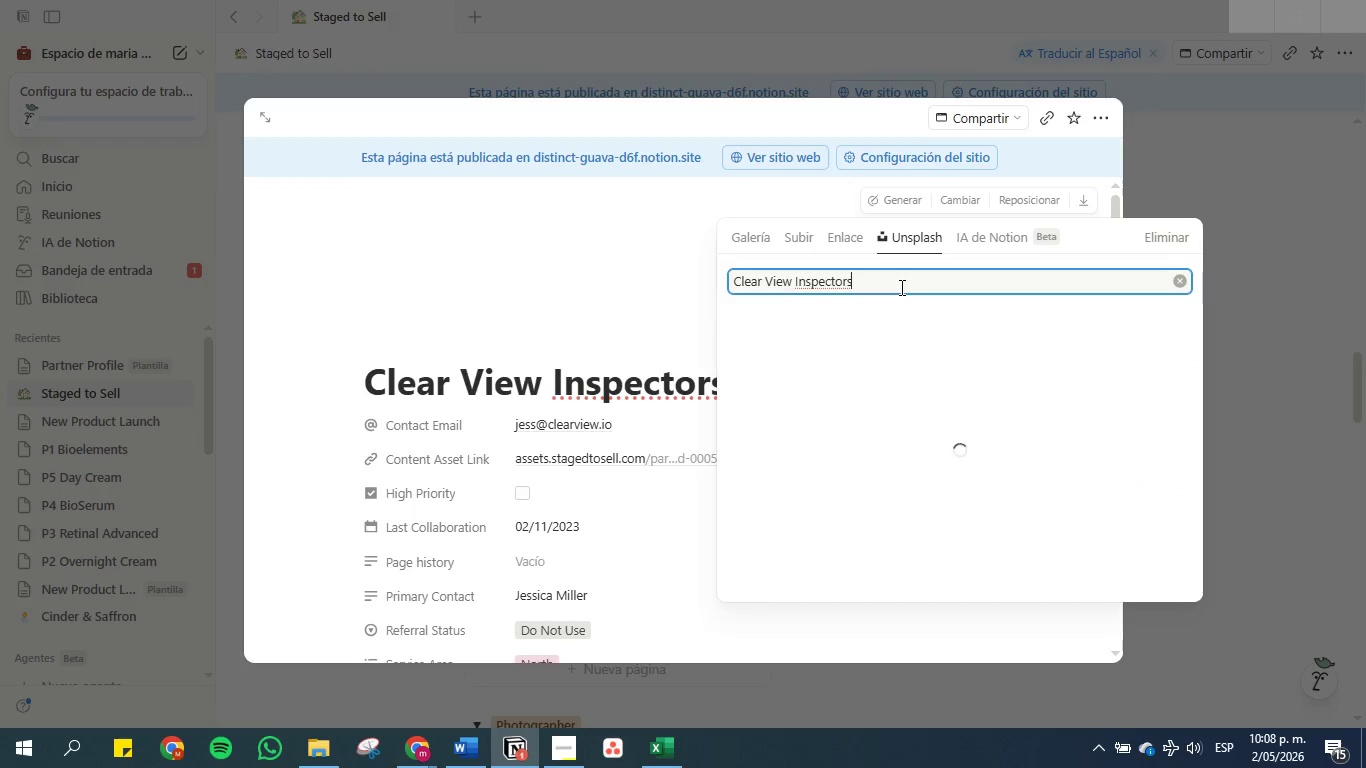 
double_click([801, 340])
 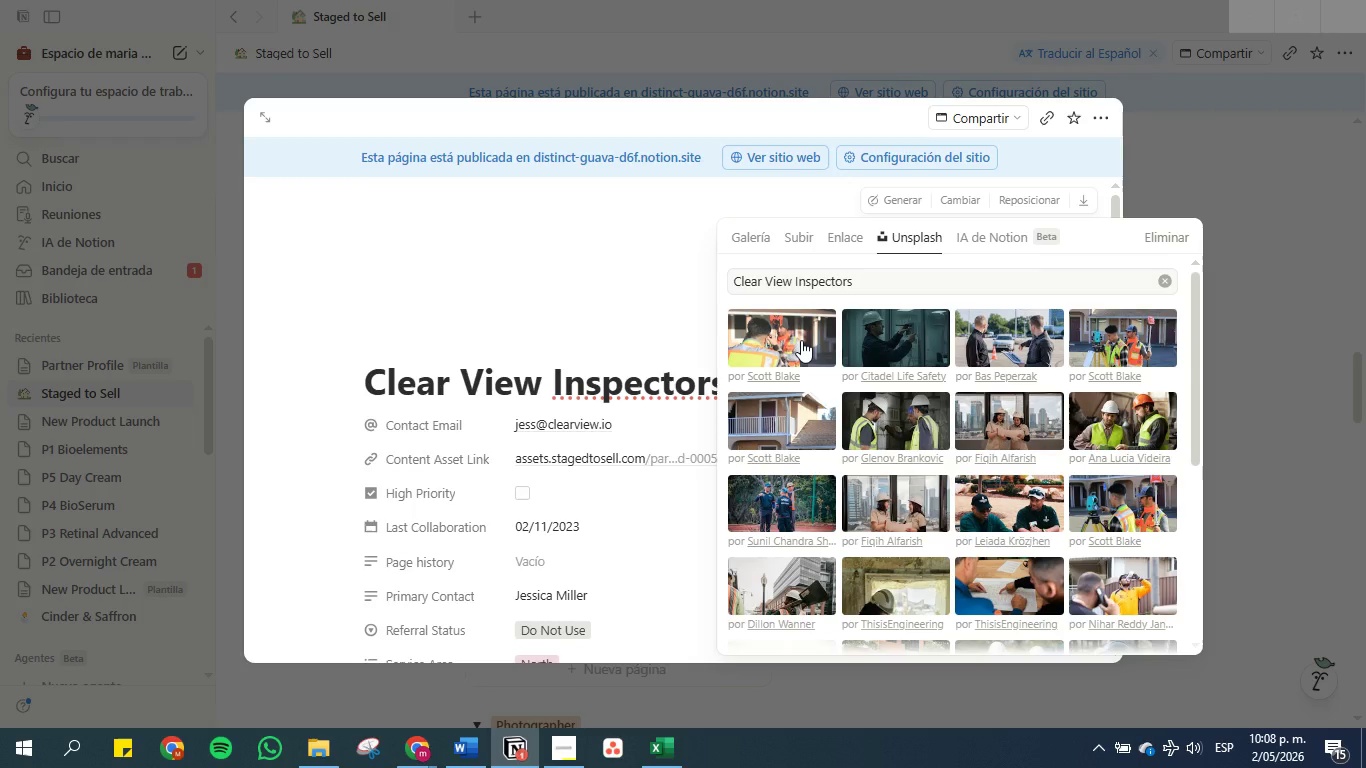 
wait(22.25)
 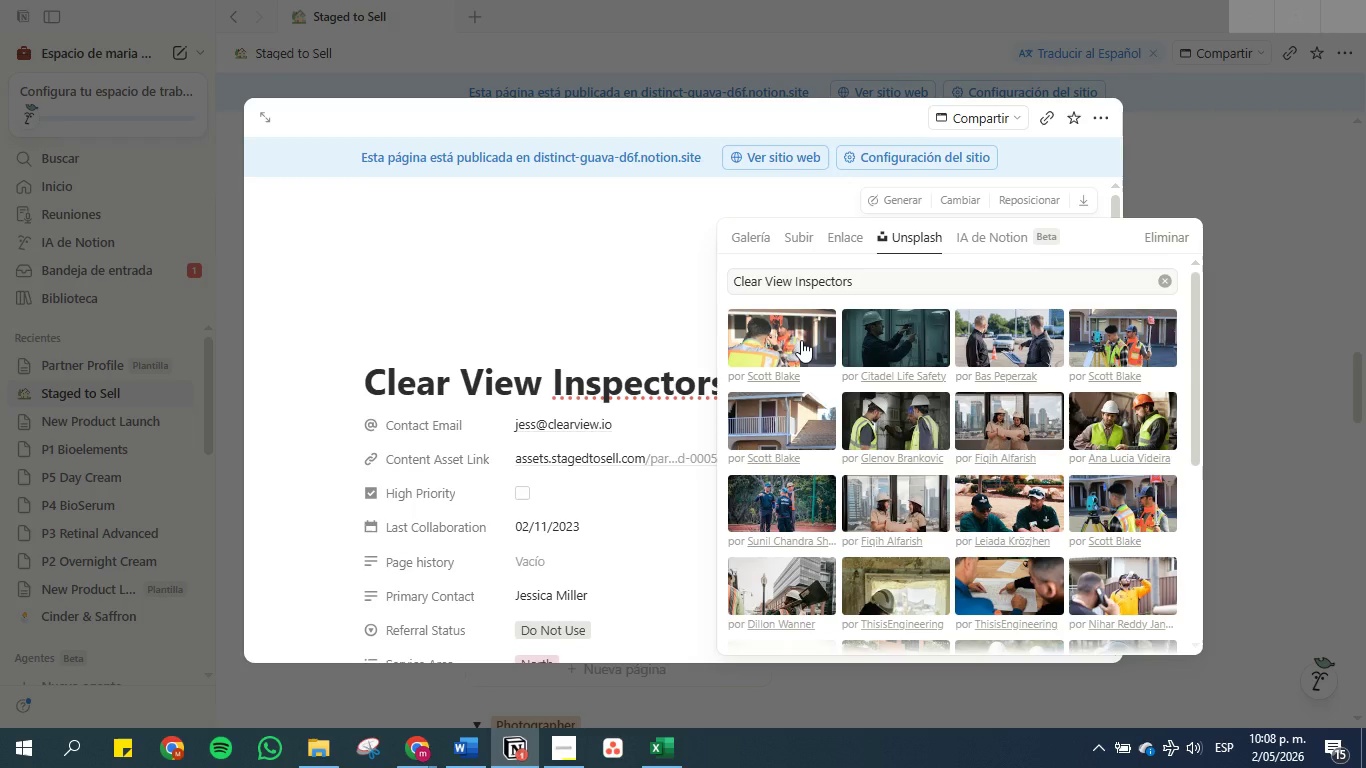 
double_click([1277, 196])
 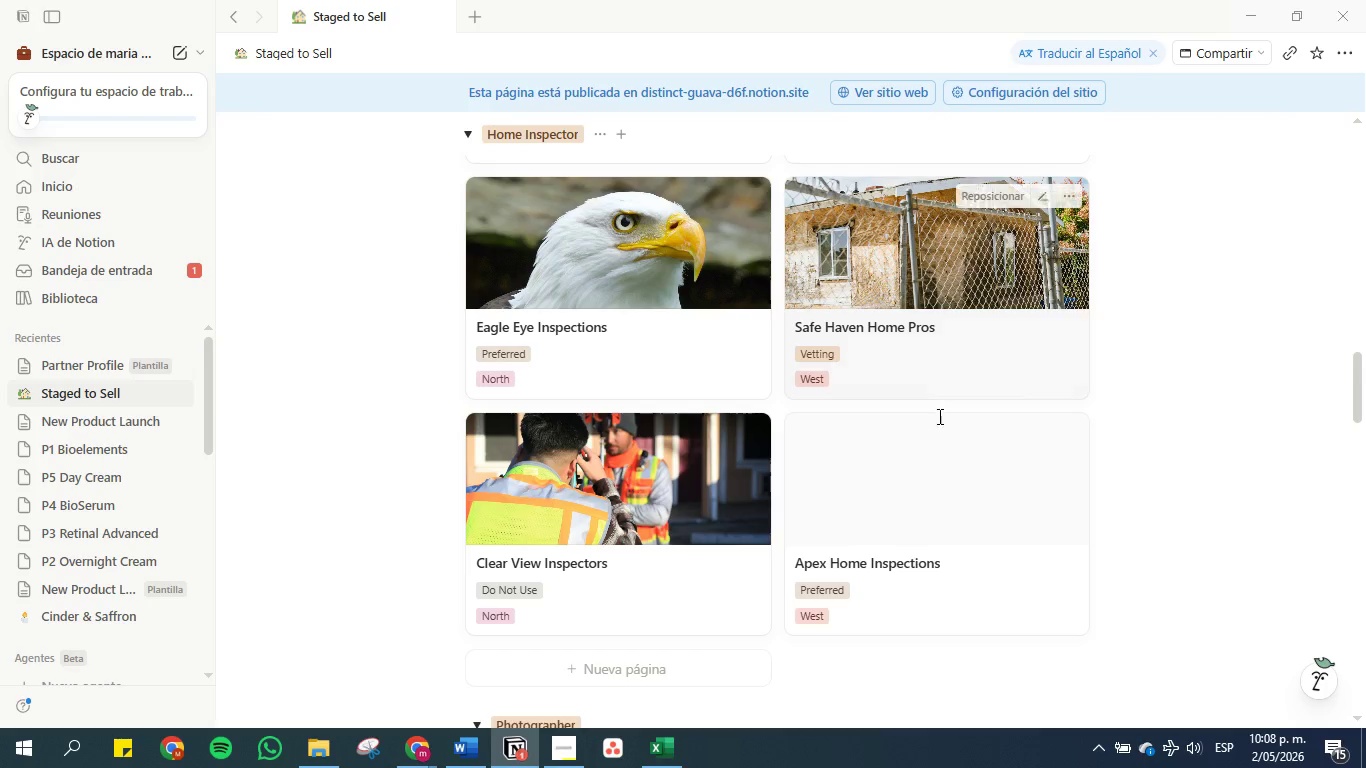 
scroll: coordinate [908, 460], scroll_direction: down, amount: 2.0
 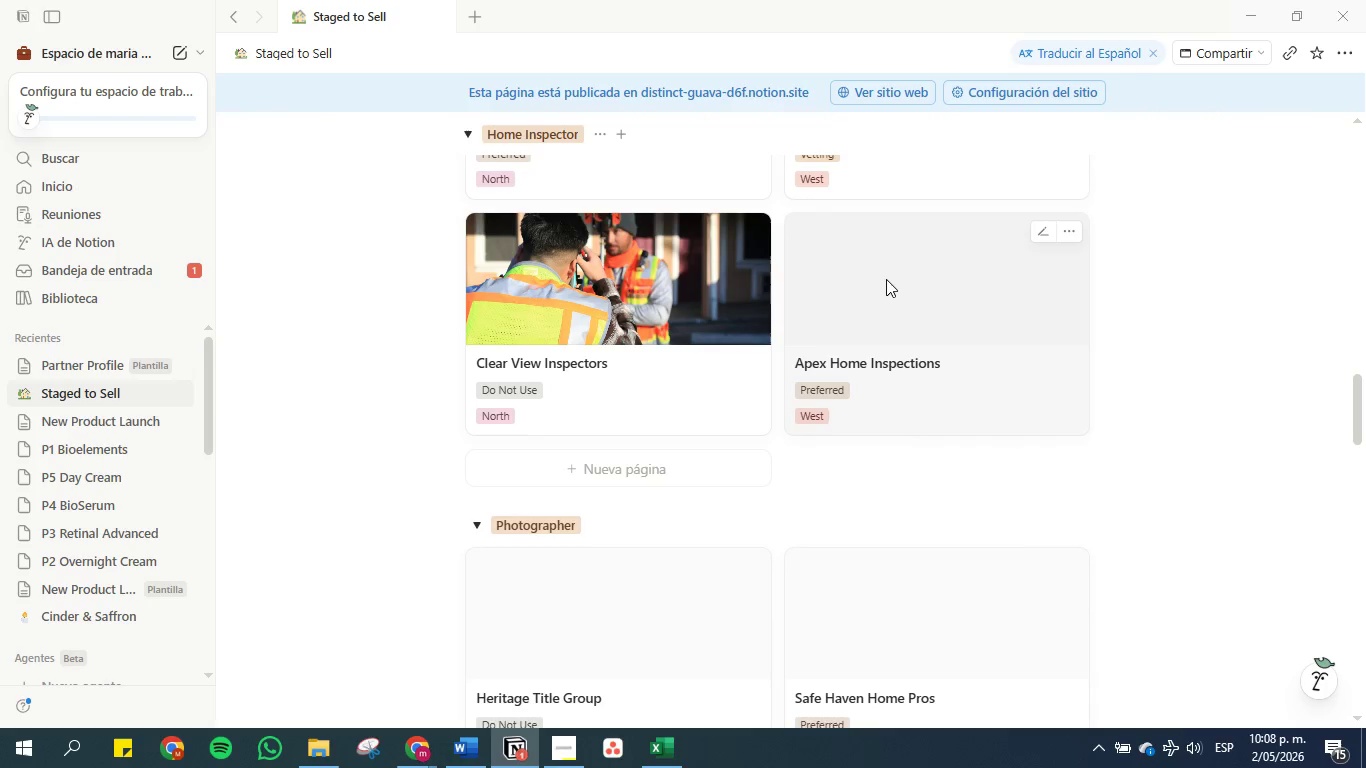 
left_click([886, 276])
 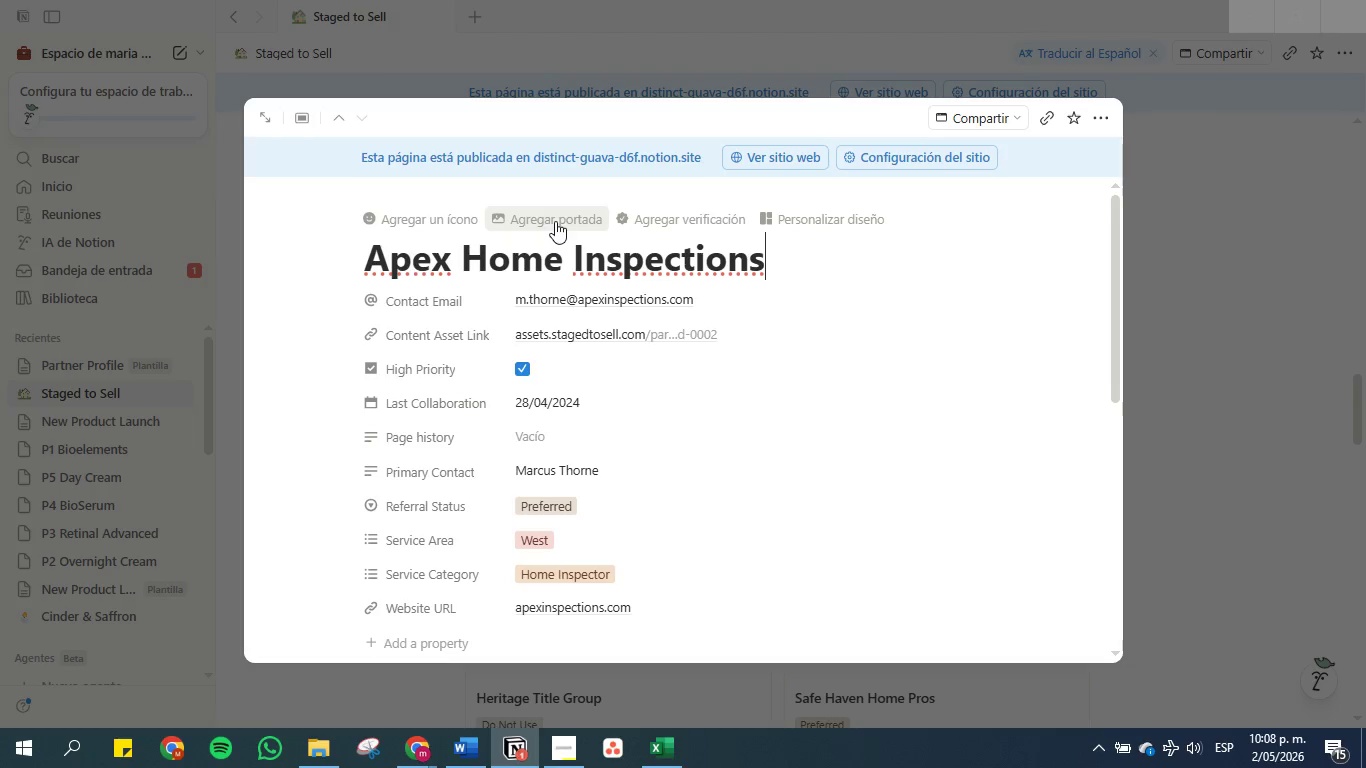 
double_click([537, 248])
 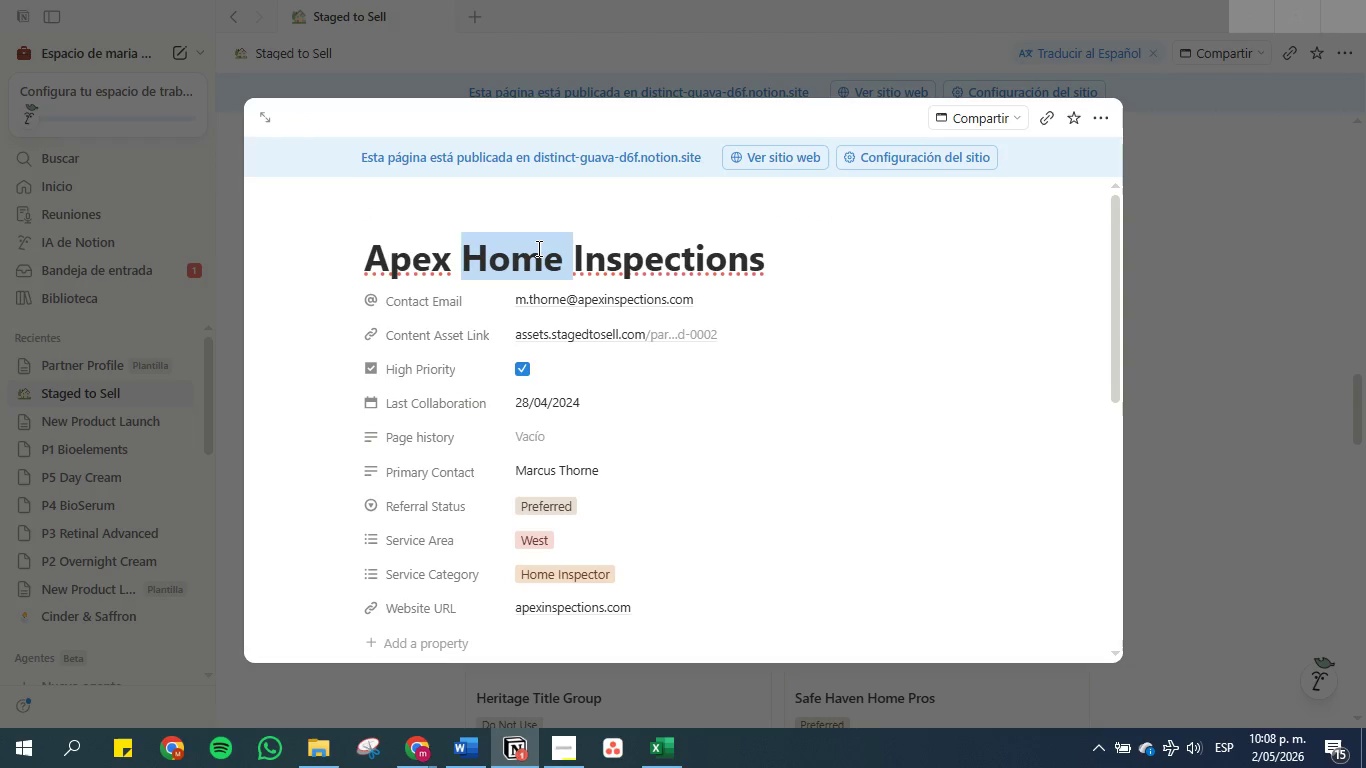 
triple_click([537, 248])
 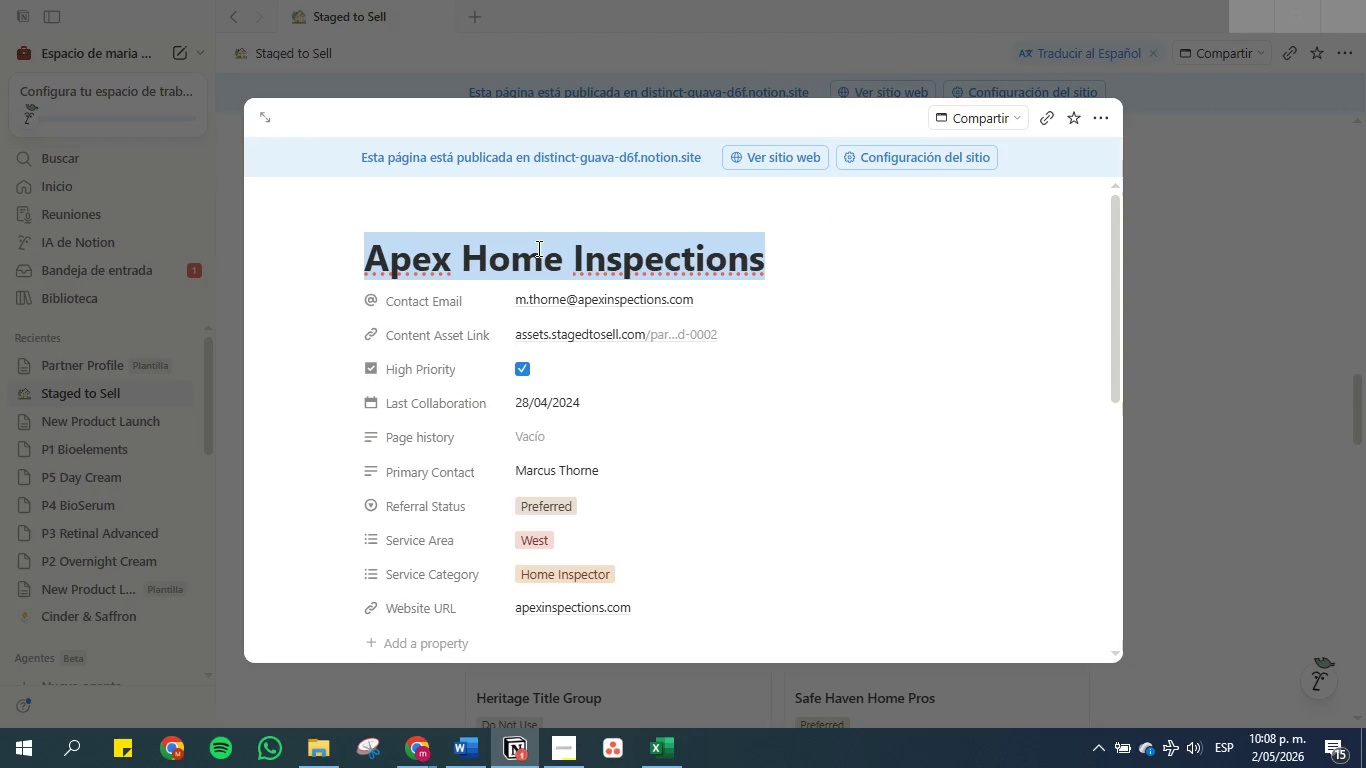 
key(Control+C)
 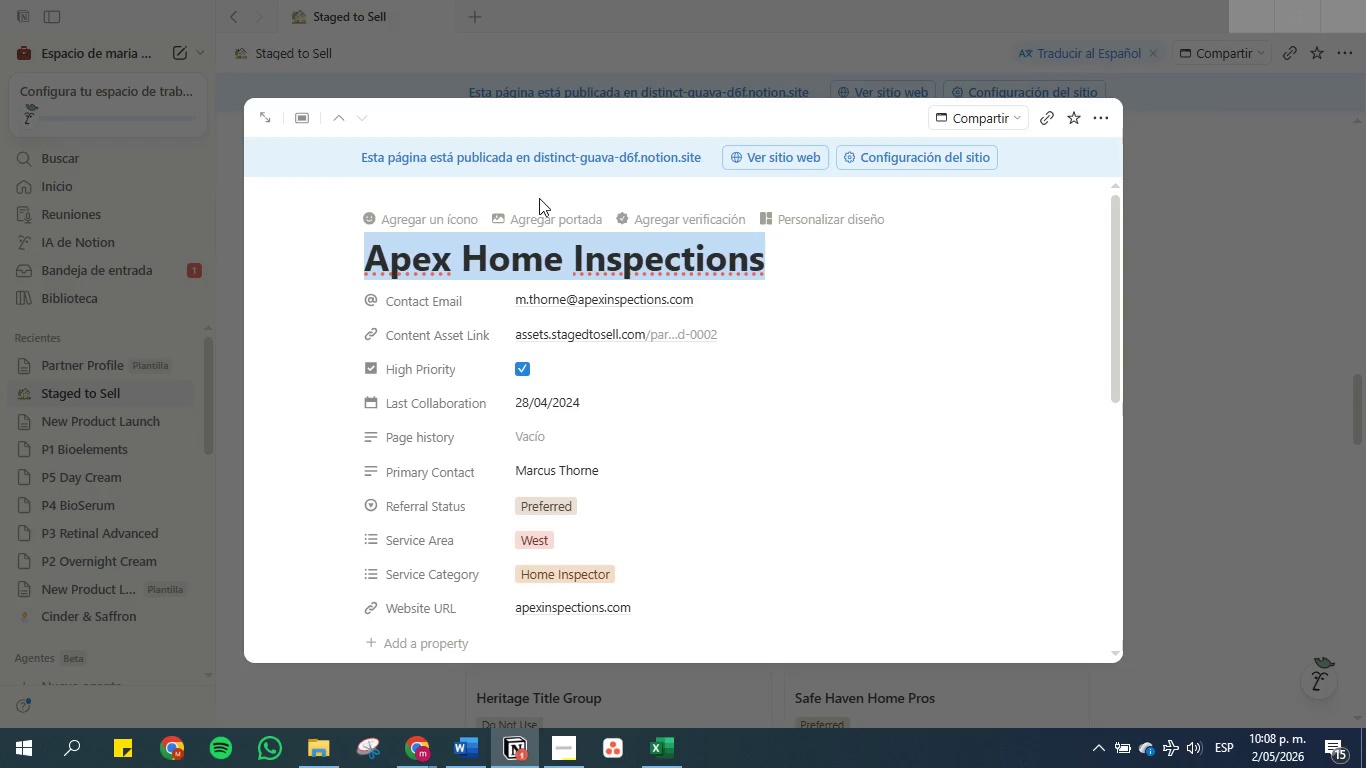 
left_click([539, 209])
 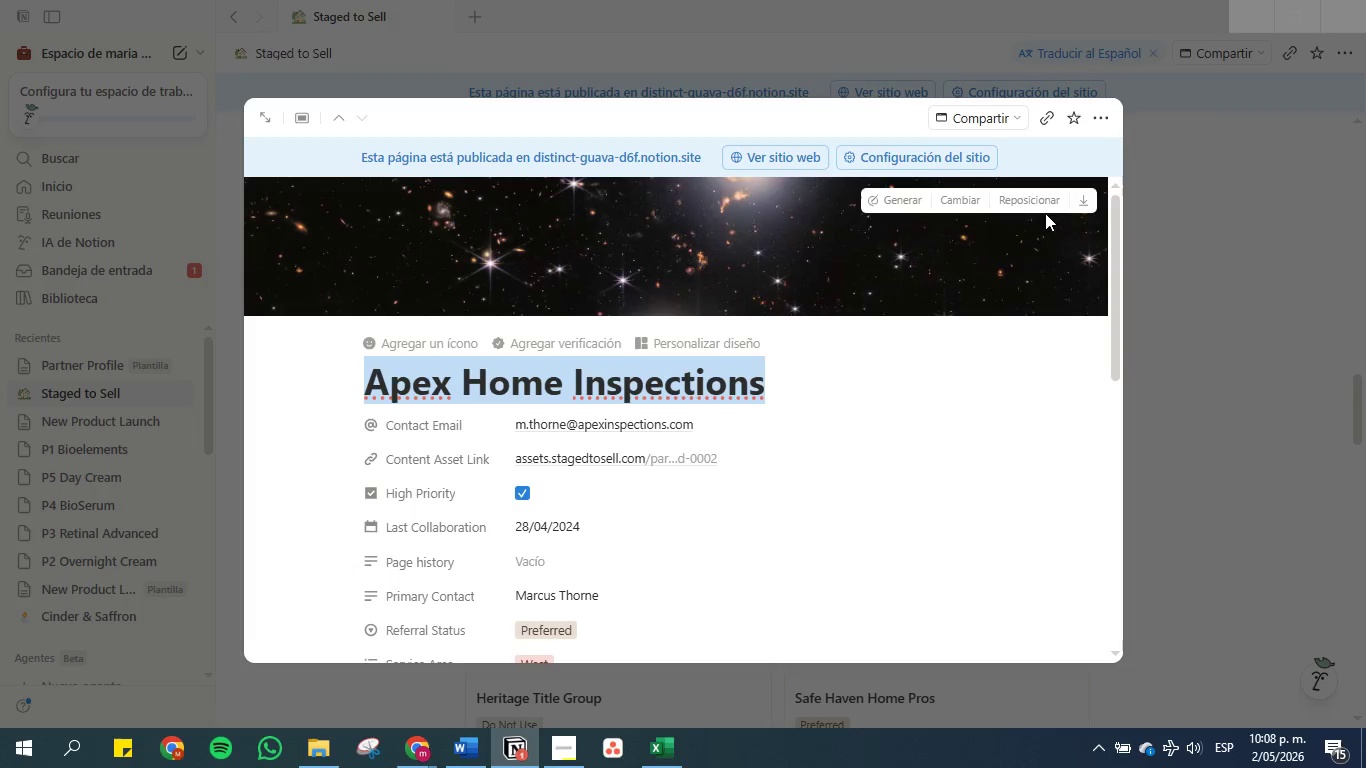 
left_click([968, 201])
 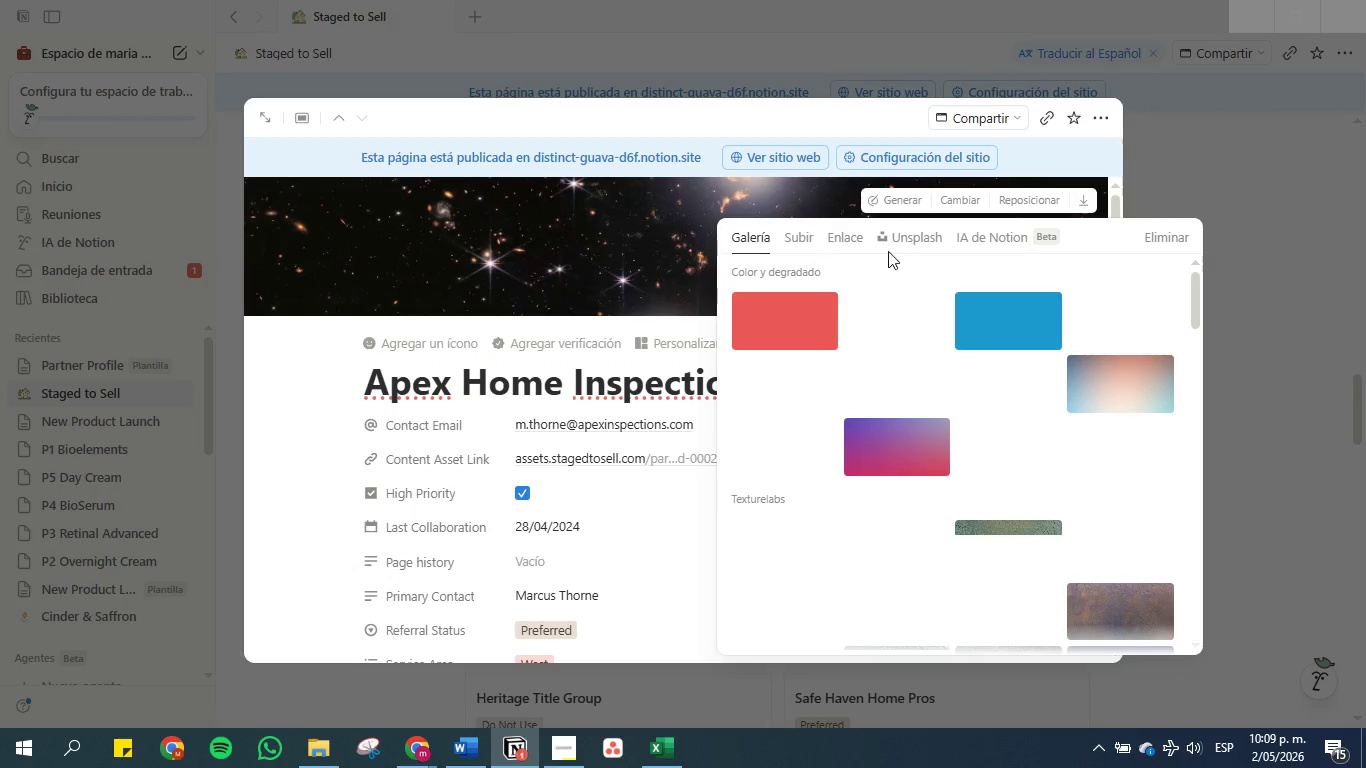 
left_click([918, 241])
 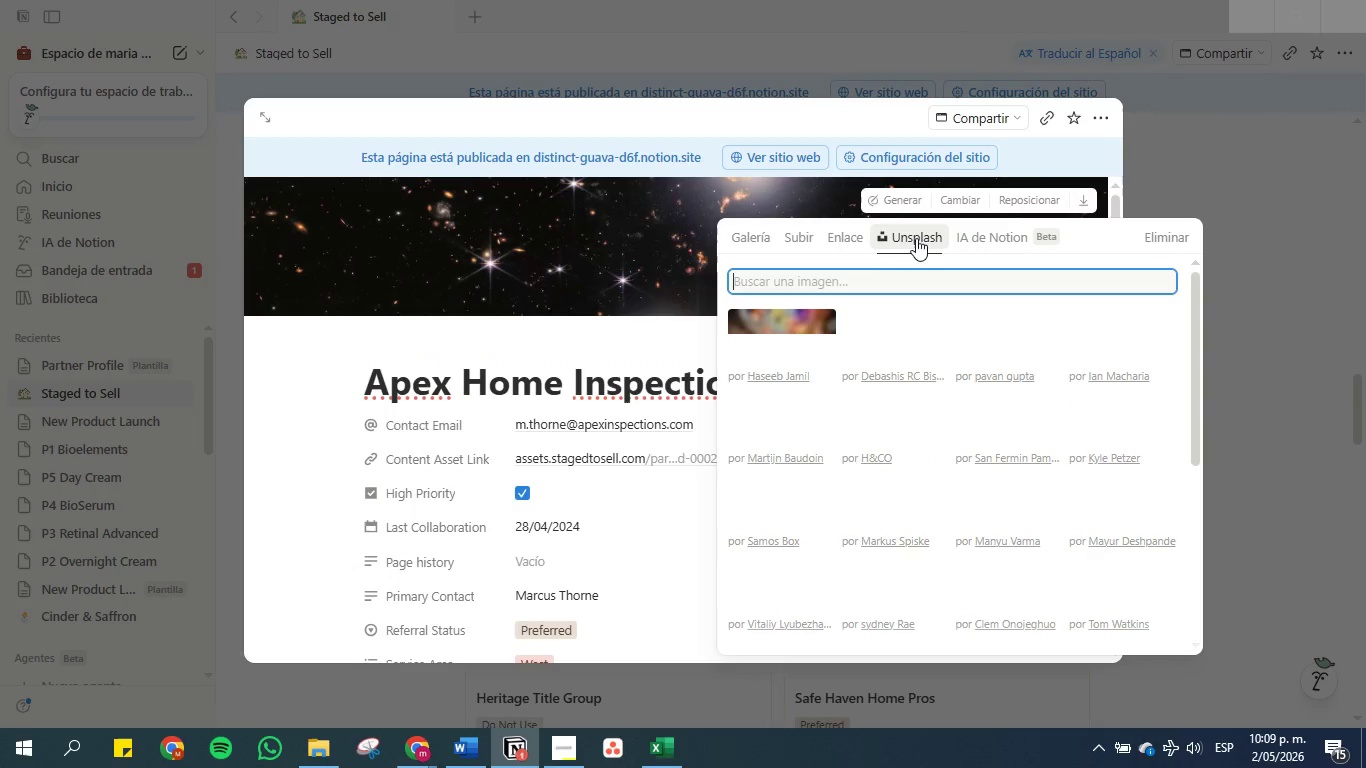 
left_click([898, 277])
 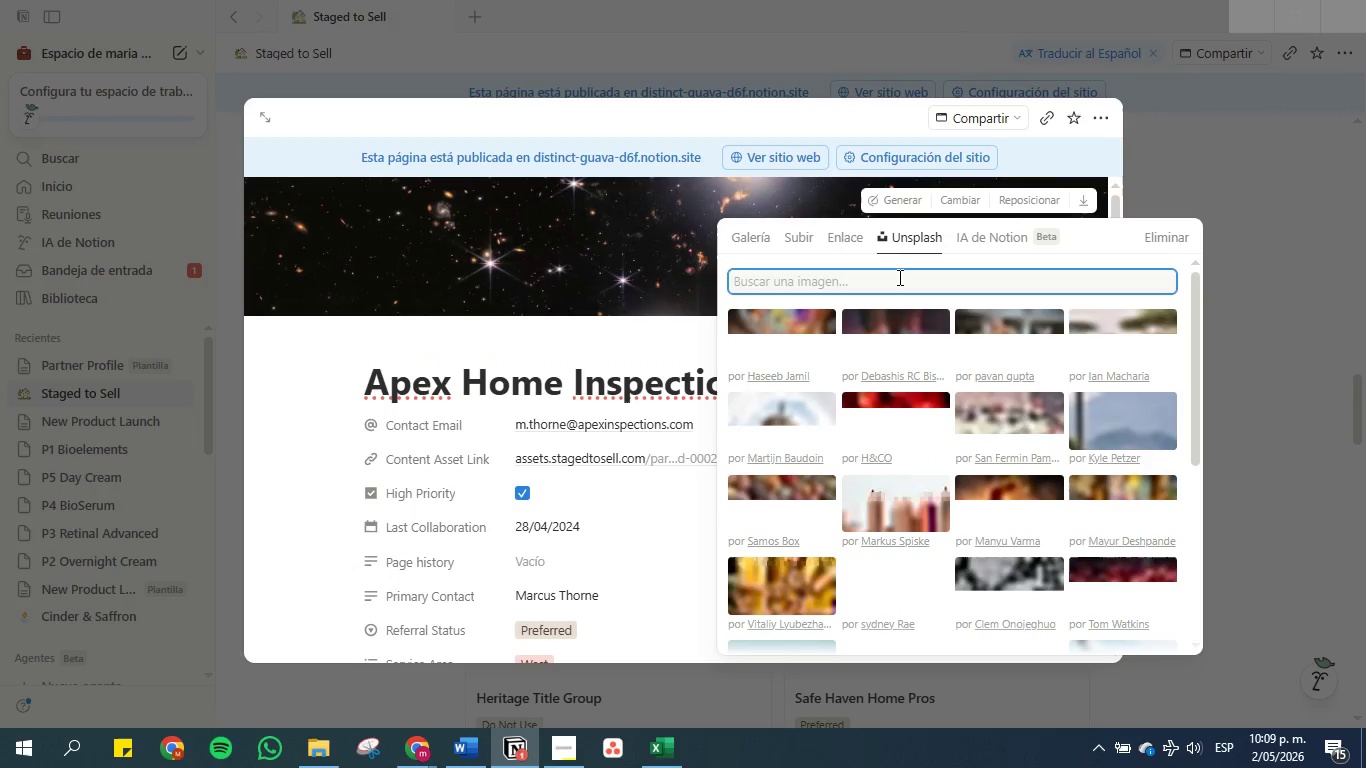 
key(Control+V)
 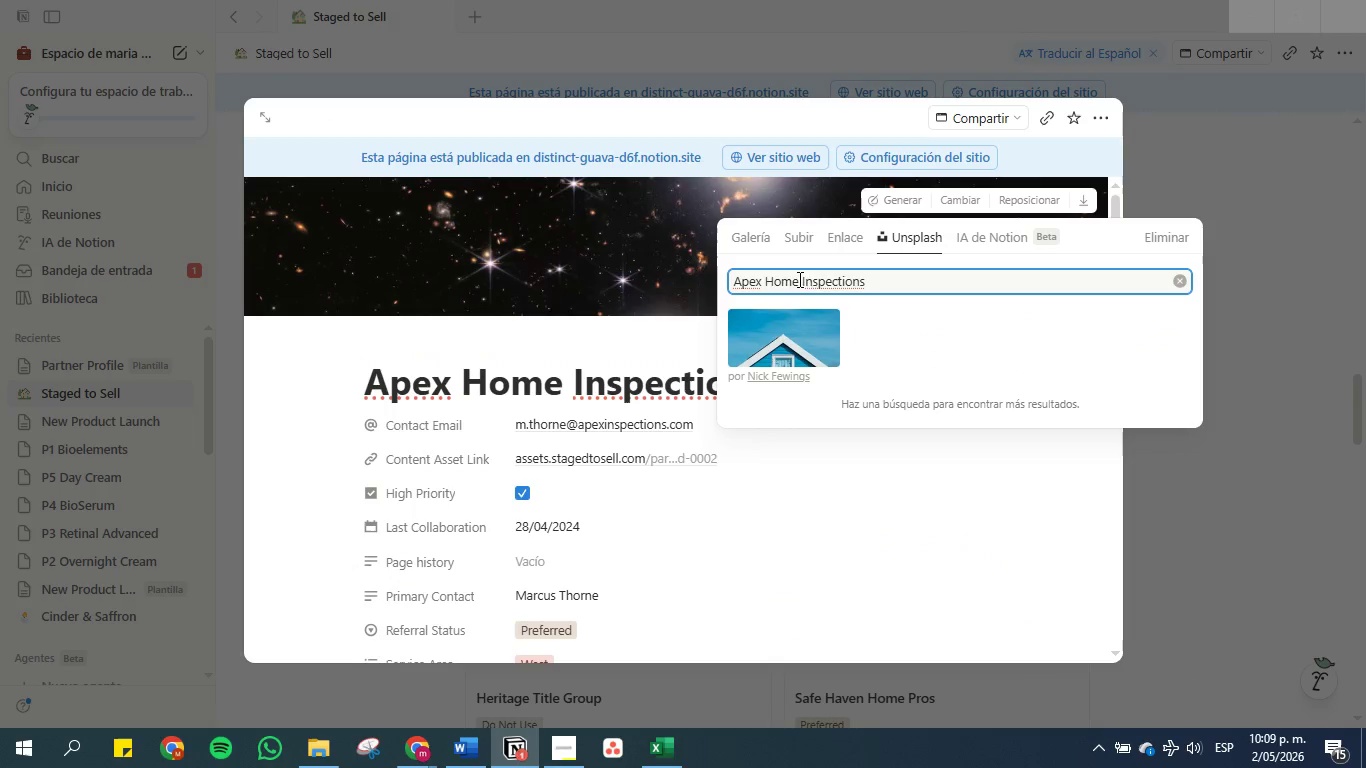 
left_click_drag(start_coordinate=[770, 281], to_coordinate=[726, 277])
 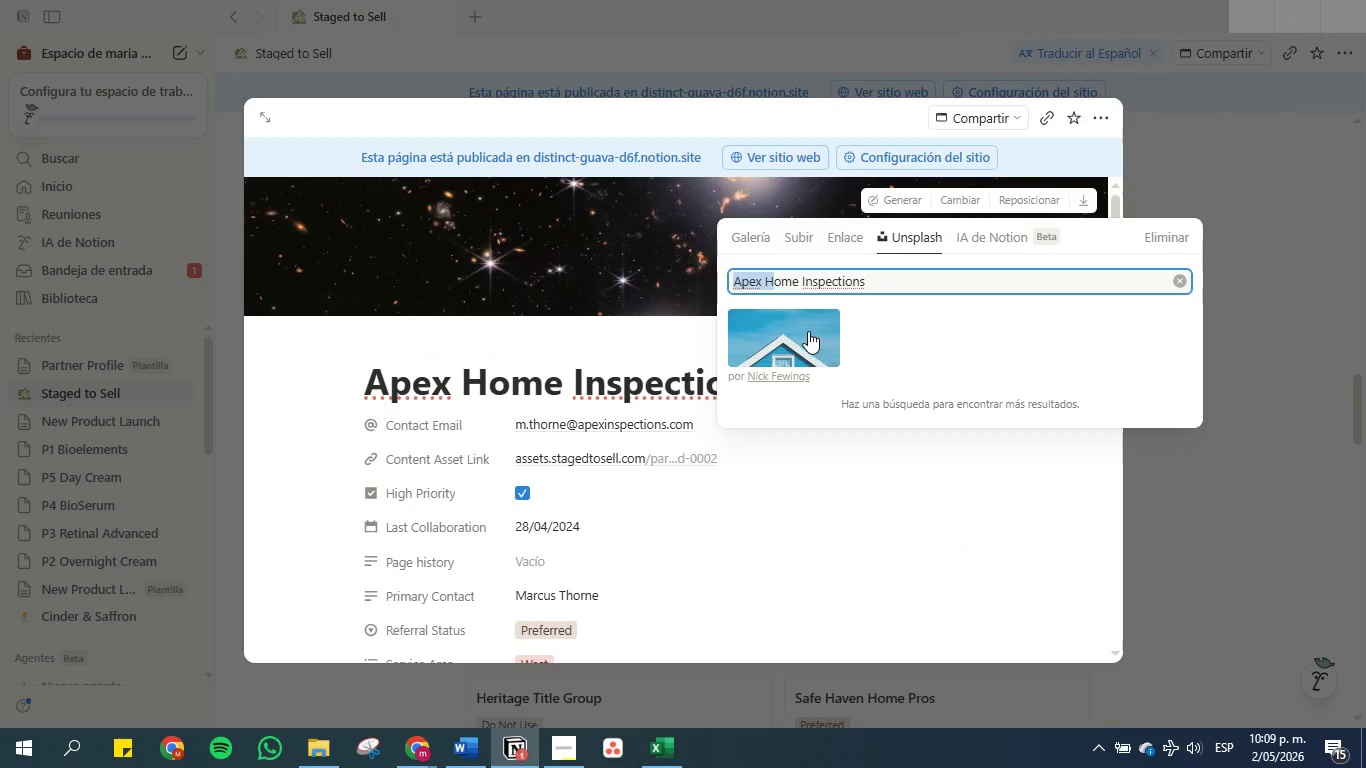 
key(Backspace)
 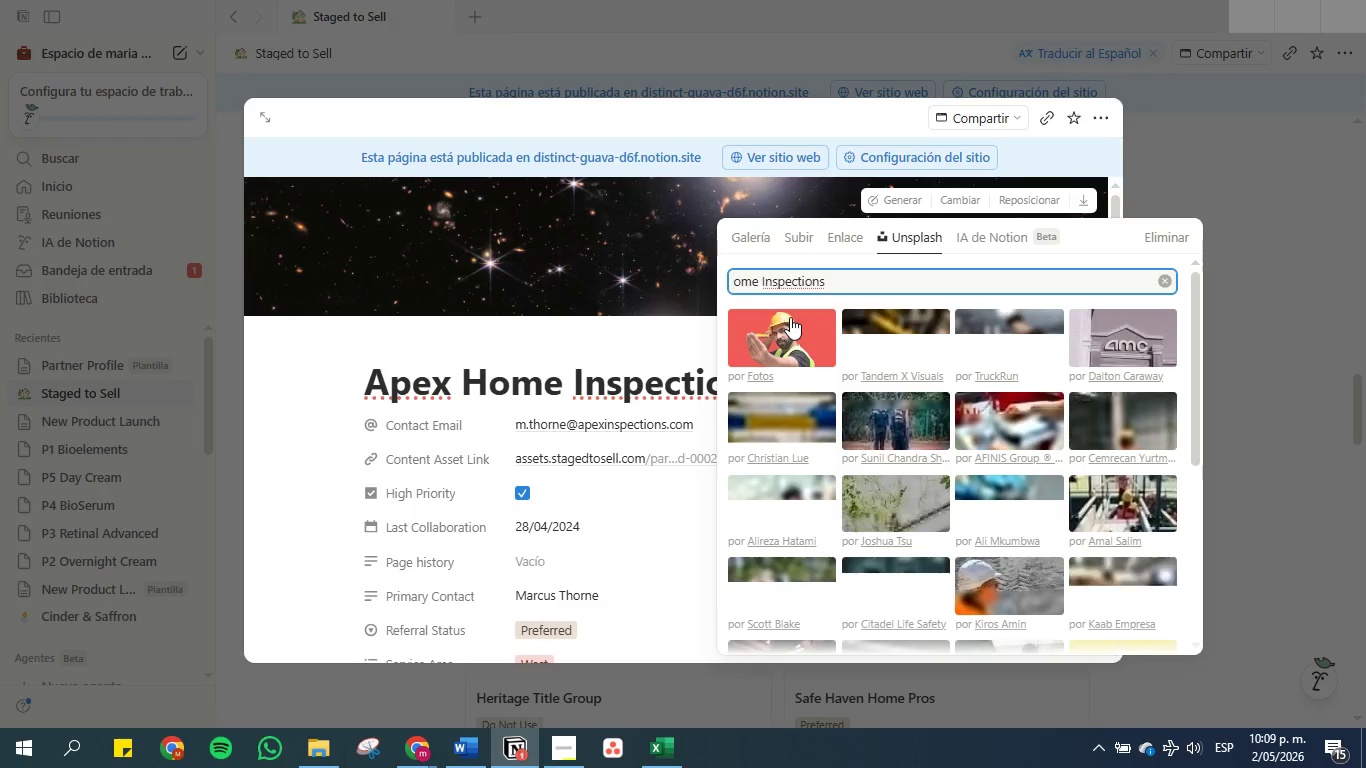 
wait(5.03)
 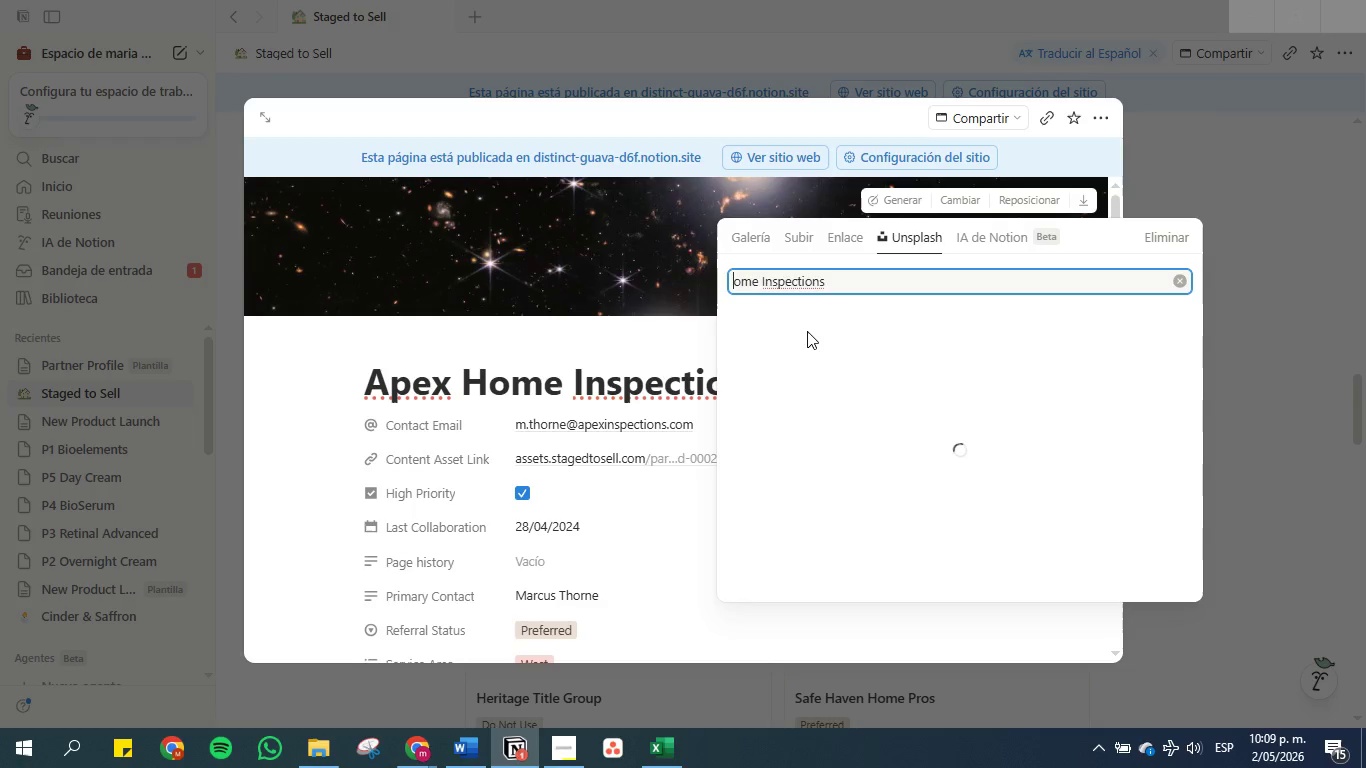 
double_click([783, 330])
 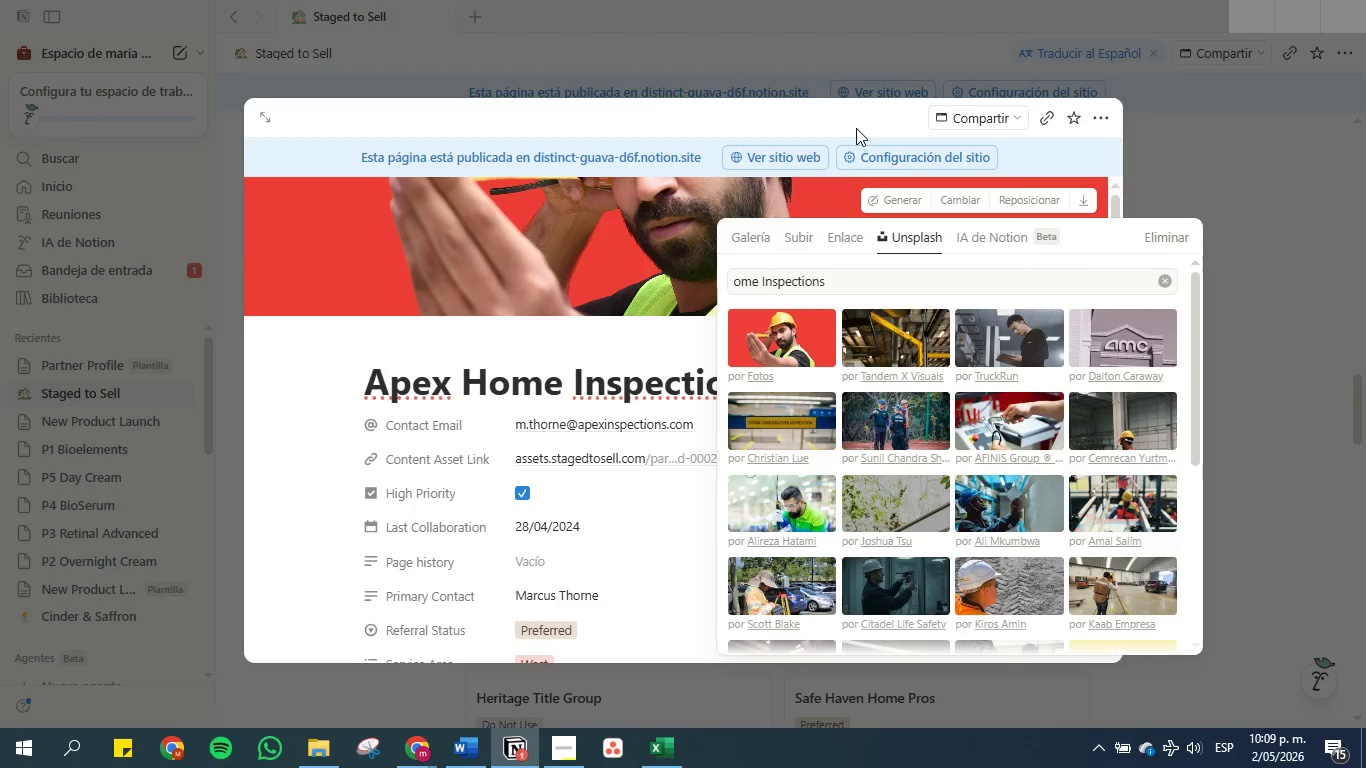 
wait(23.95)
 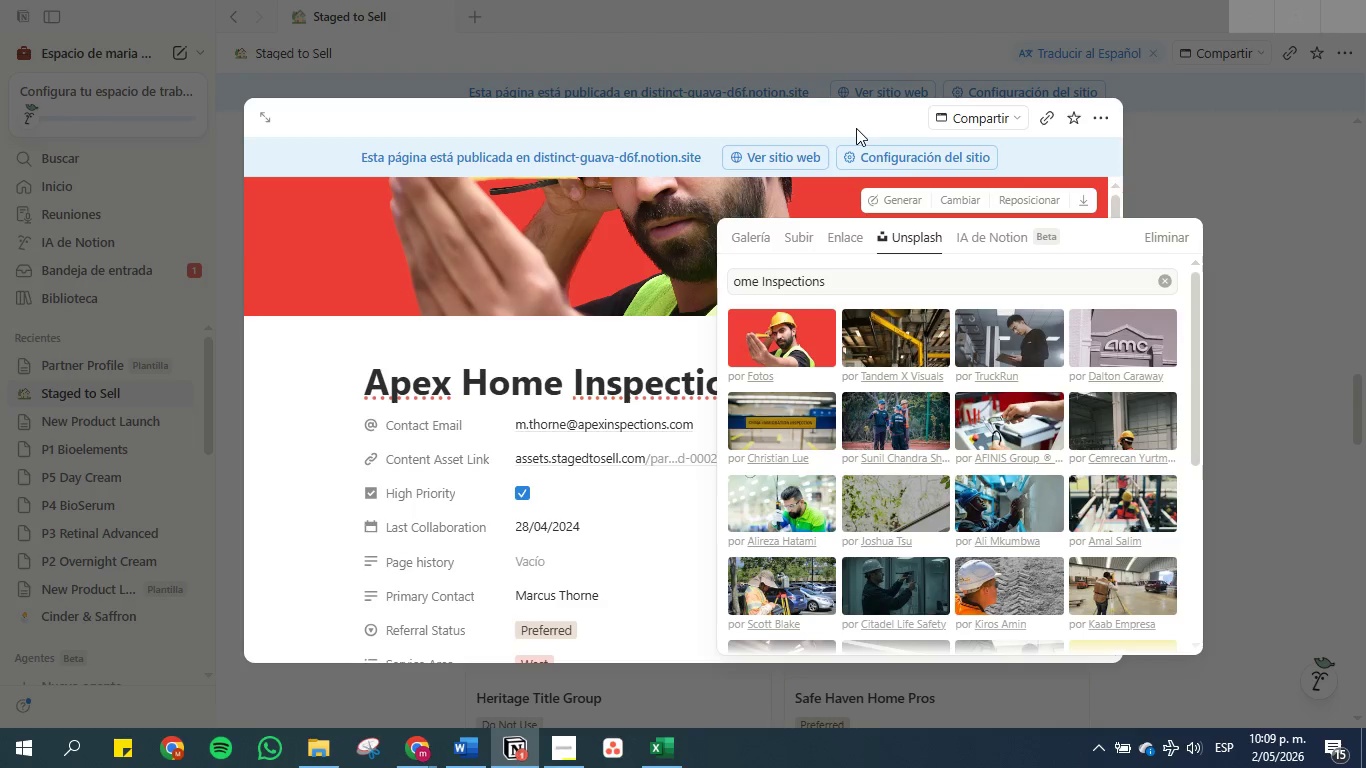 
left_click([932, 1])
 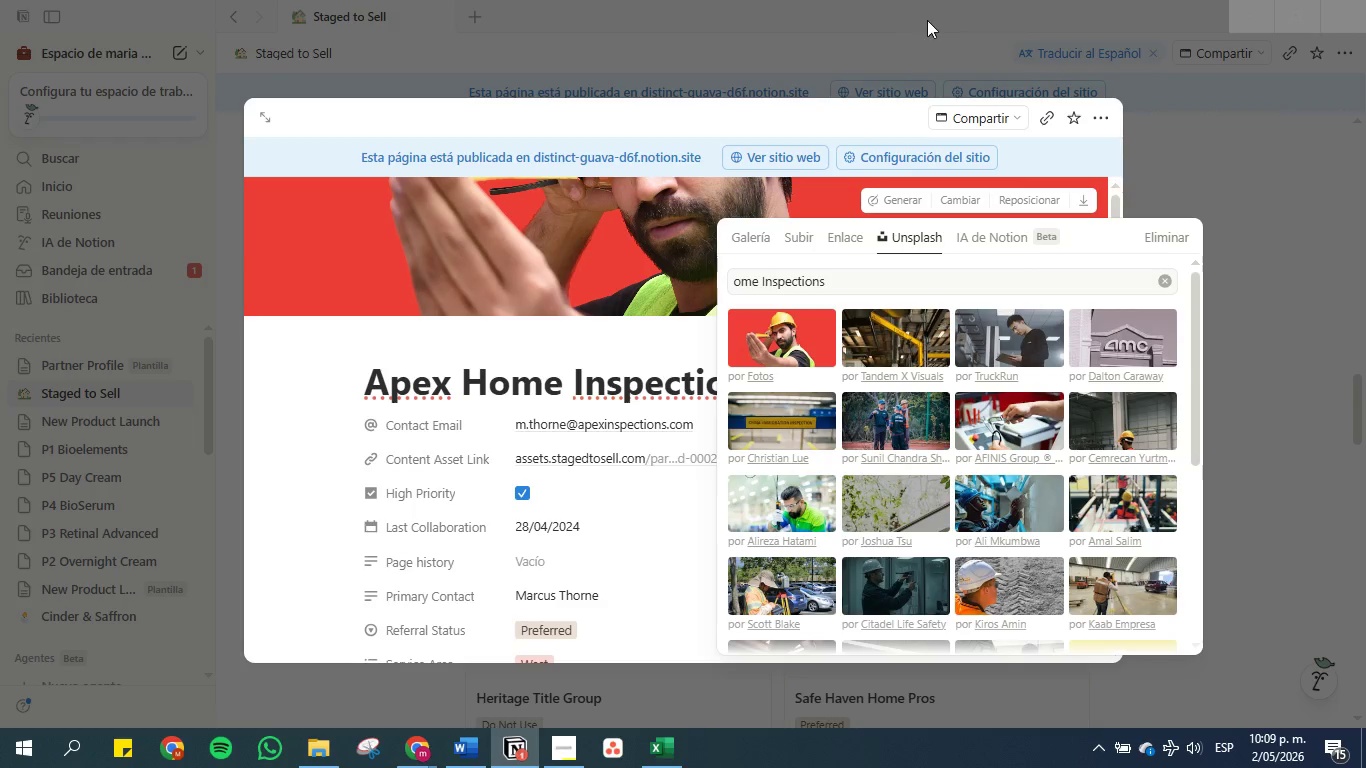 
left_click([927, 22])
 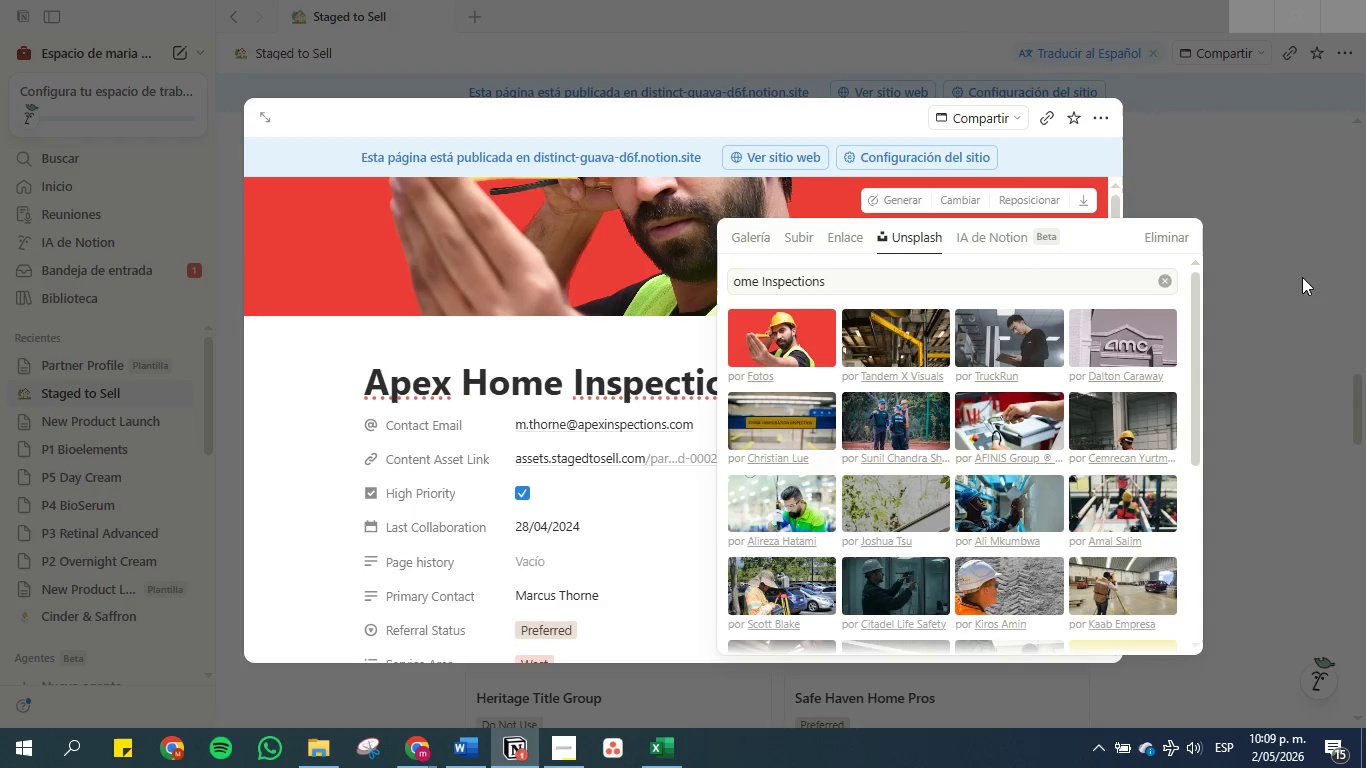 
left_click([1275, 258])
 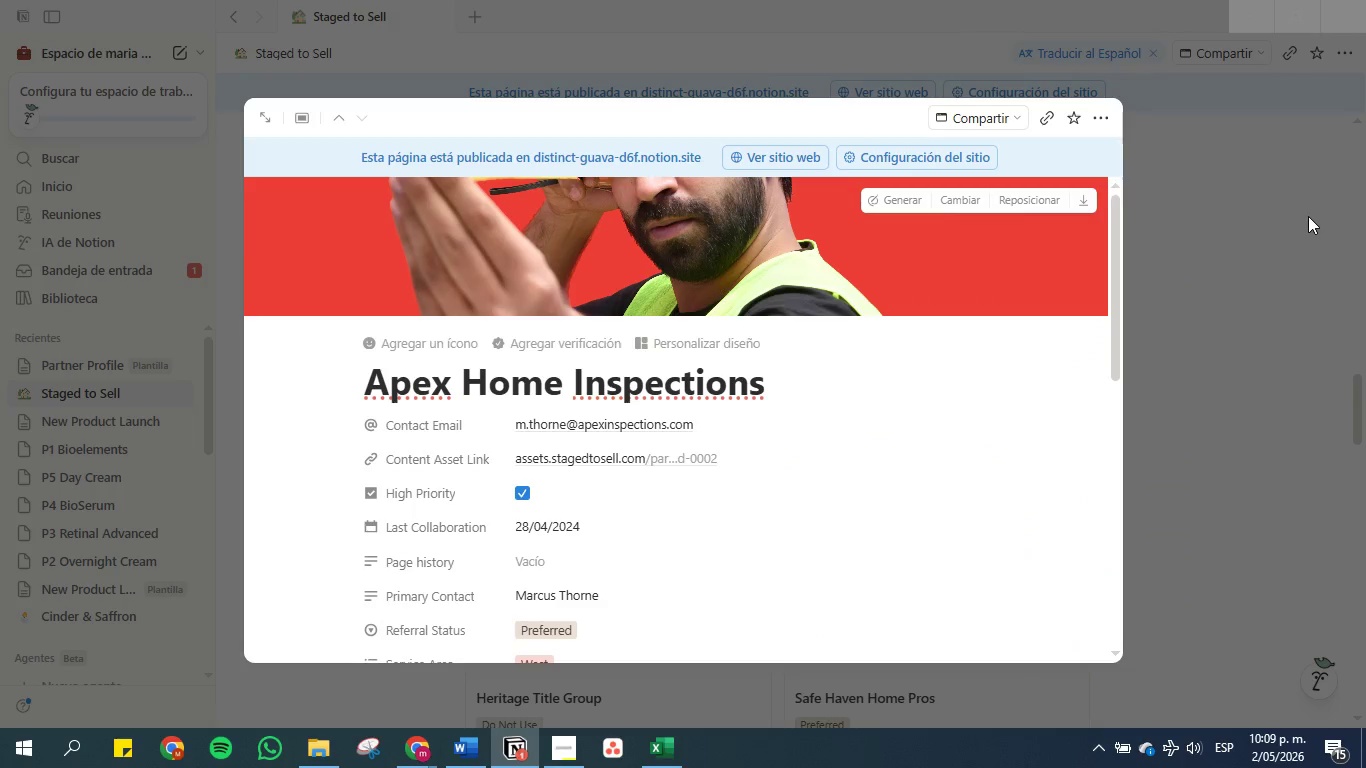 
left_click([1266, 215])
 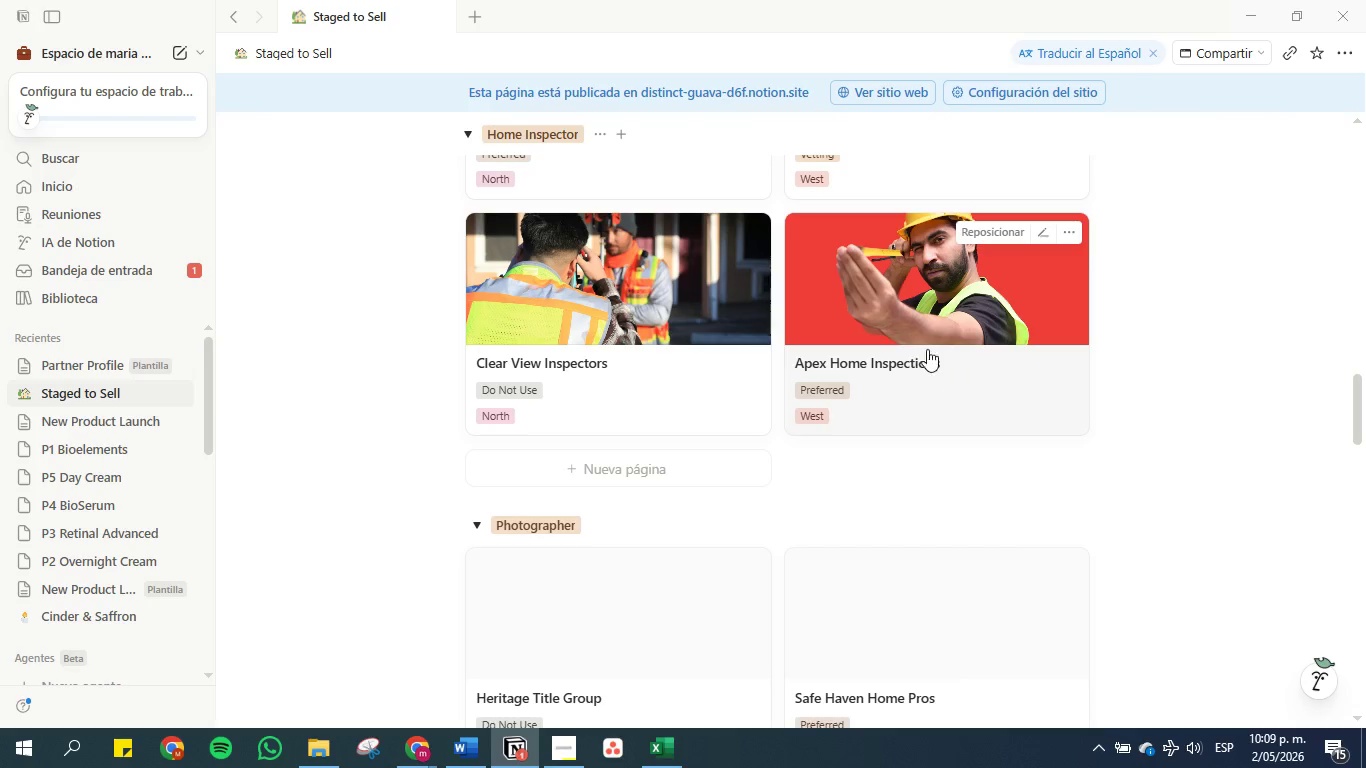 
scroll: coordinate [892, 316], scroll_direction: up, amount: 2.0
 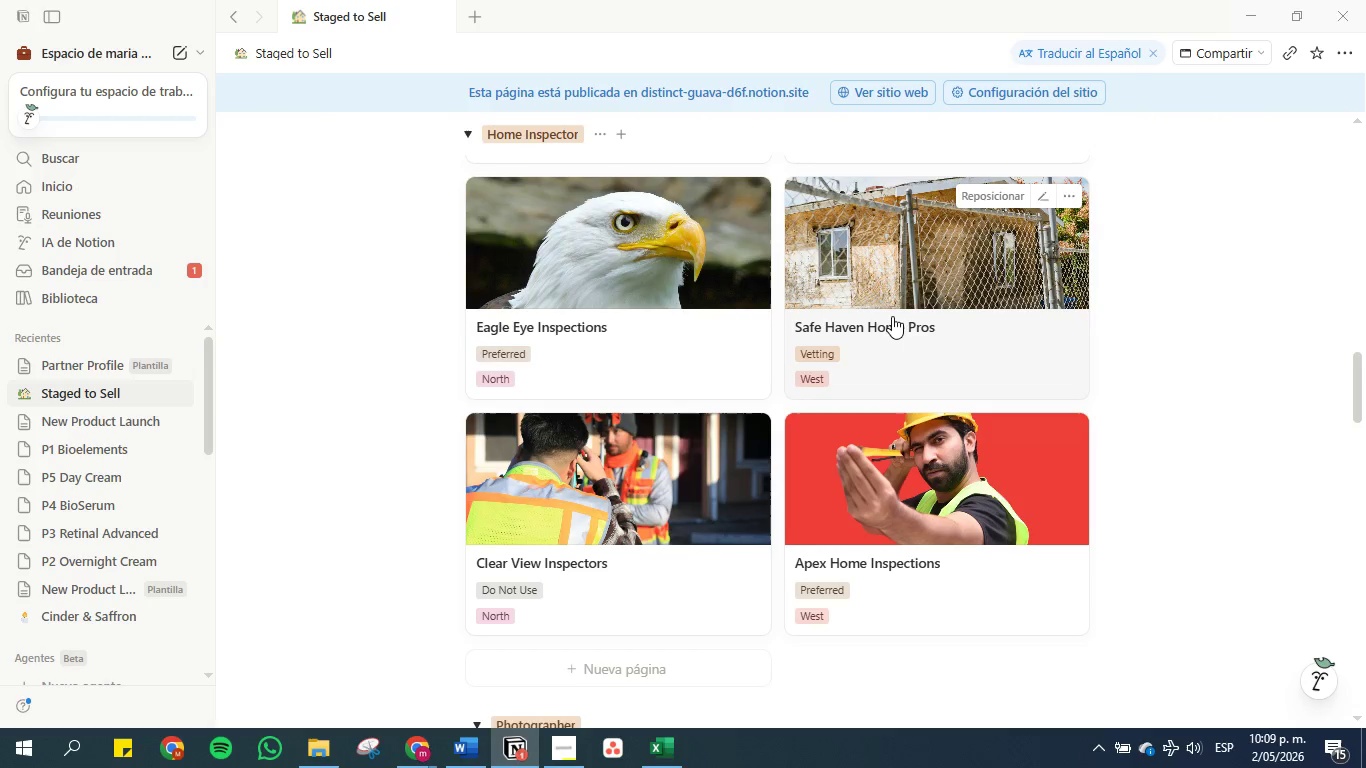 
scroll: coordinate [892, 316], scroll_direction: down, amount: 3.0
 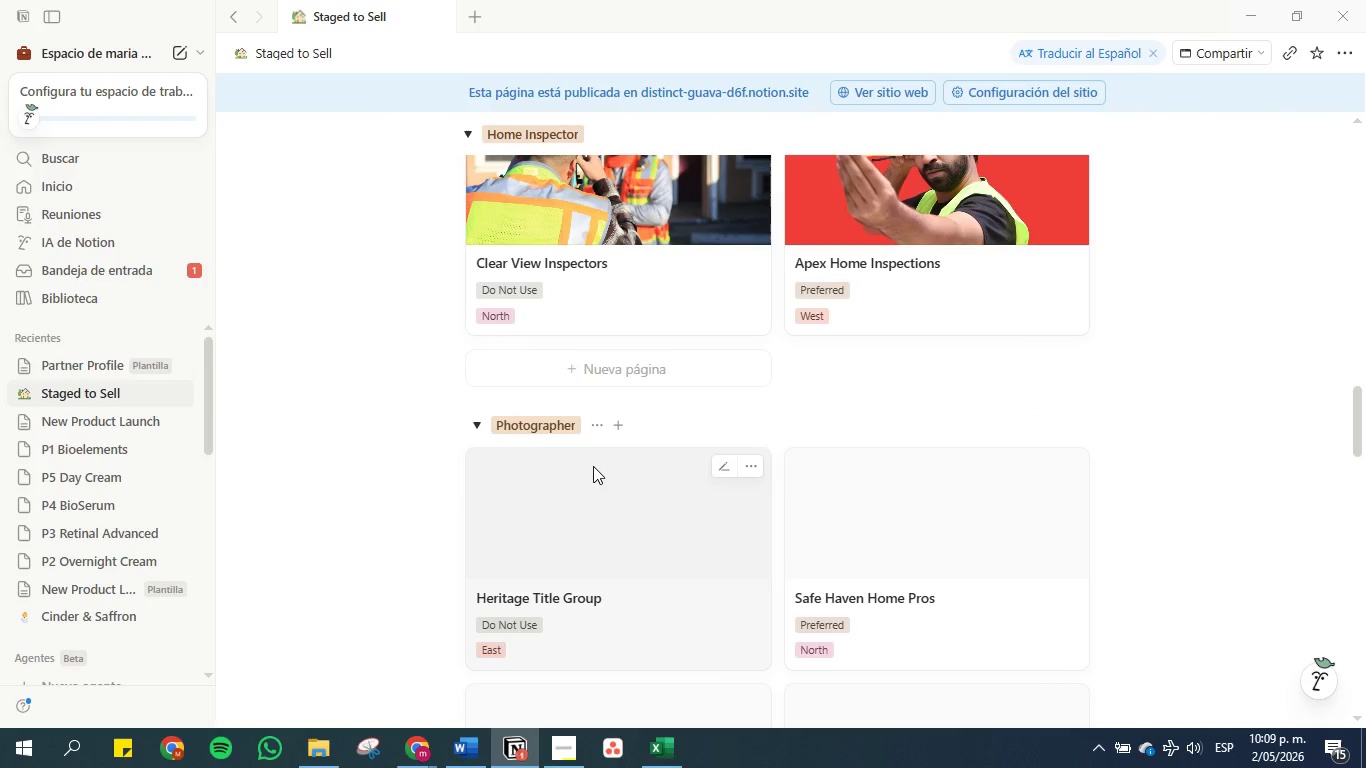 
left_click([620, 509])
 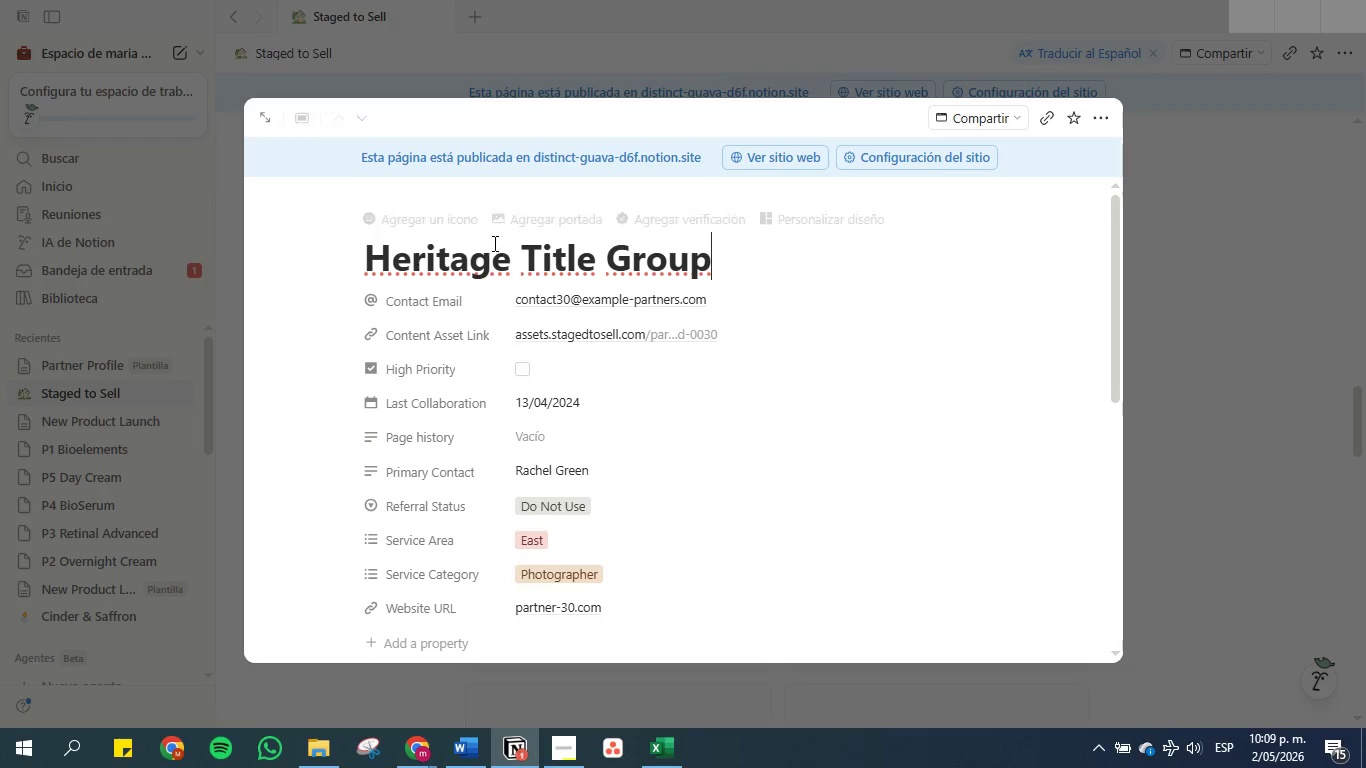 
left_click_drag(start_coordinate=[507, 258], to_coordinate=[372, 260])
 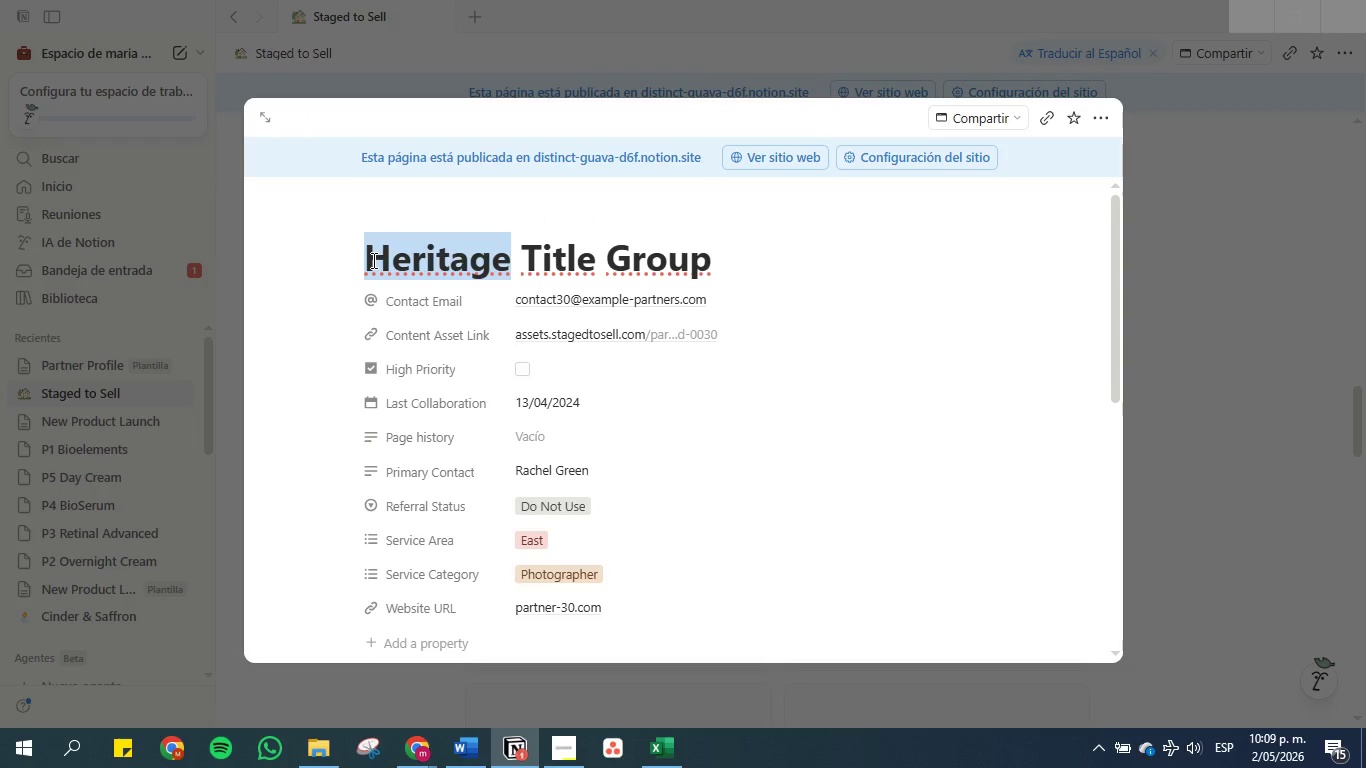 
key(Control+C)
 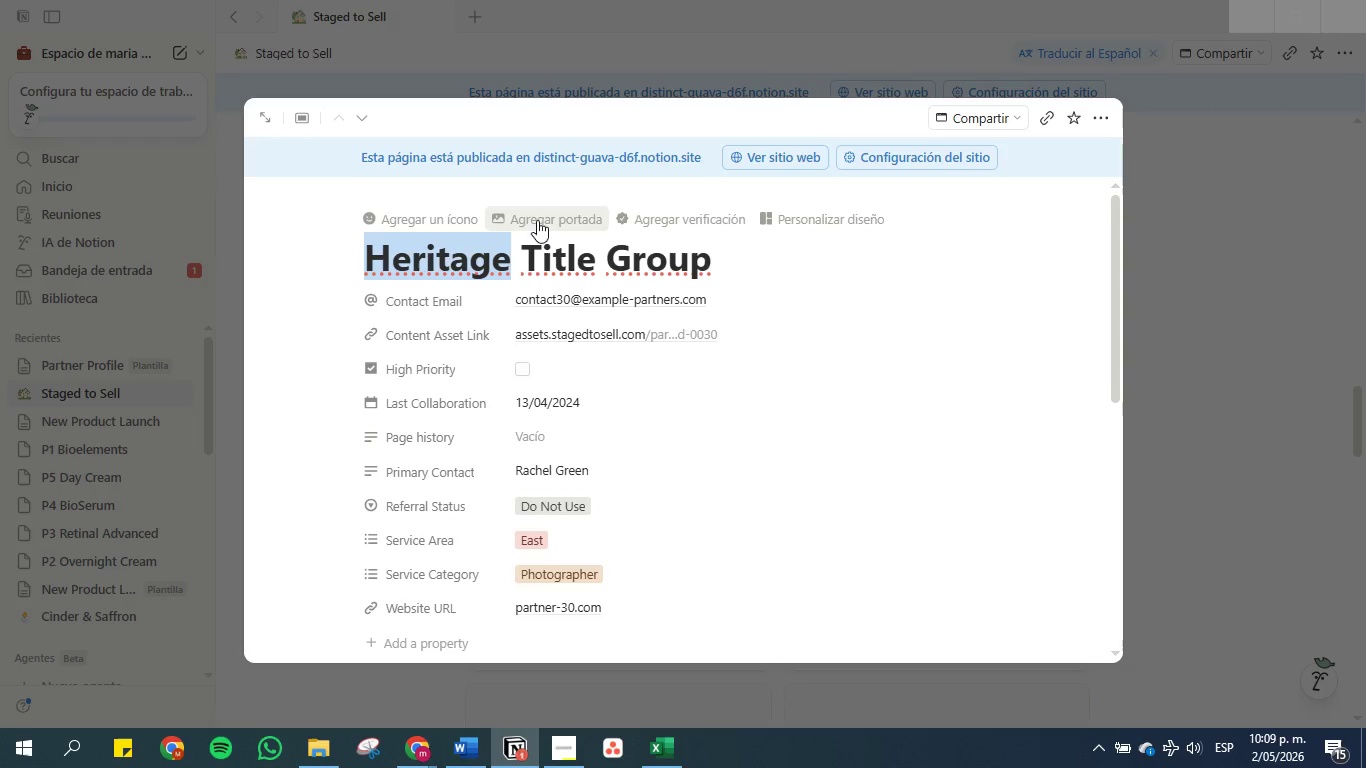 
left_click([542, 226])
 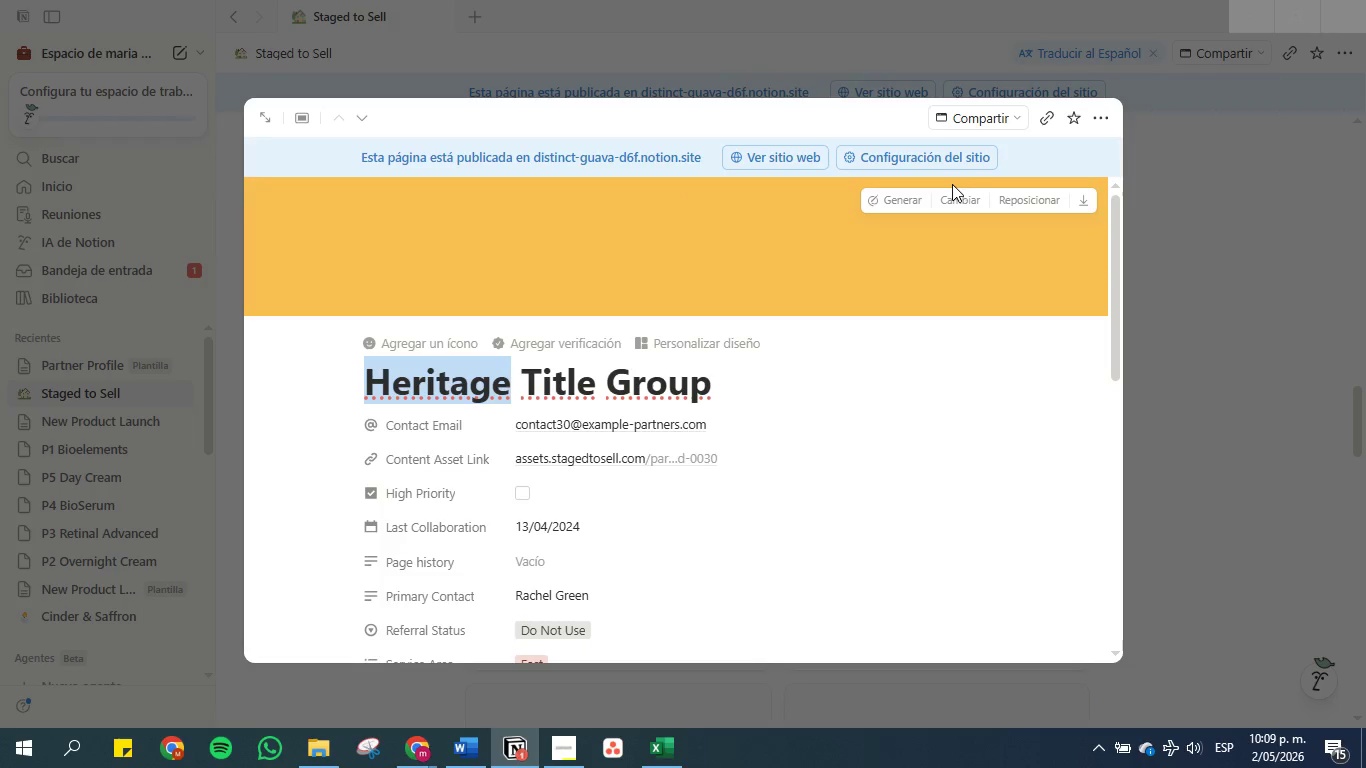 
left_click([957, 198])
 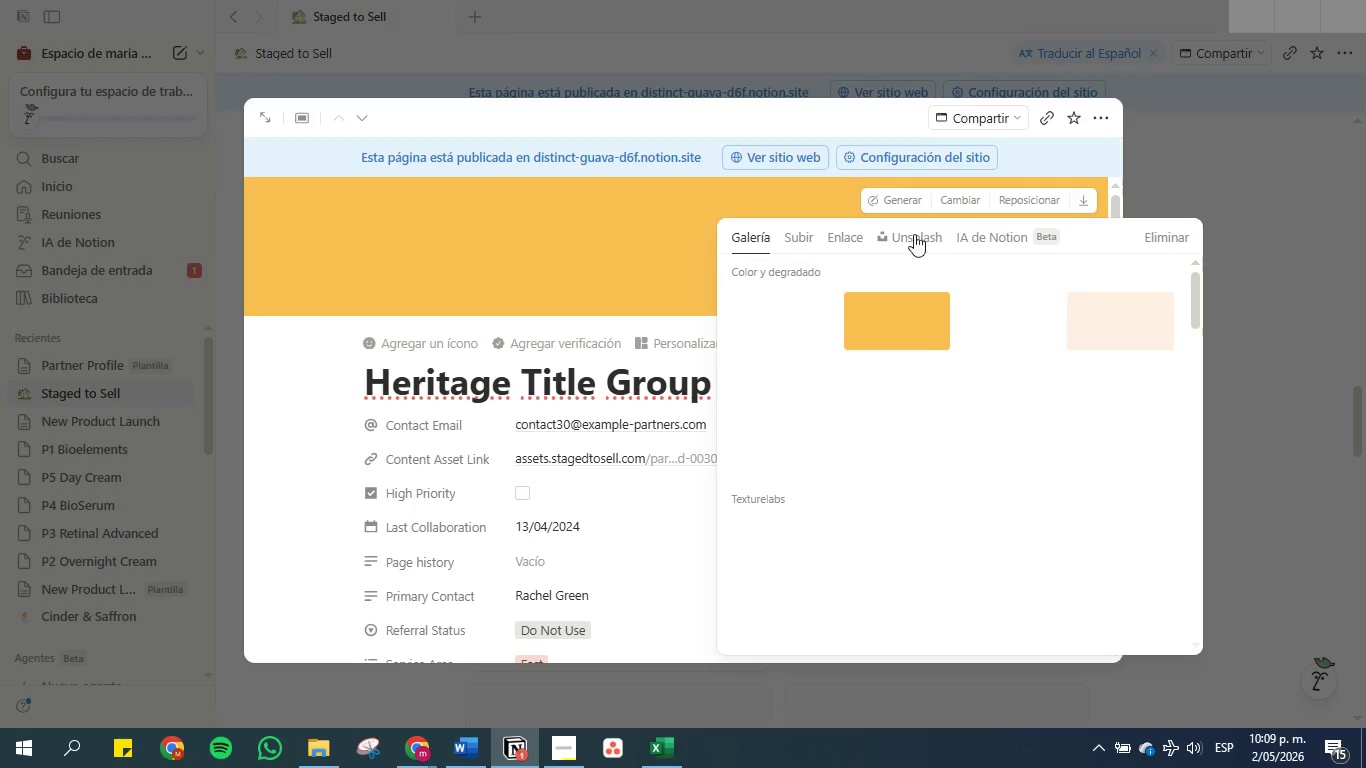 
double_click([908, 234])
 